 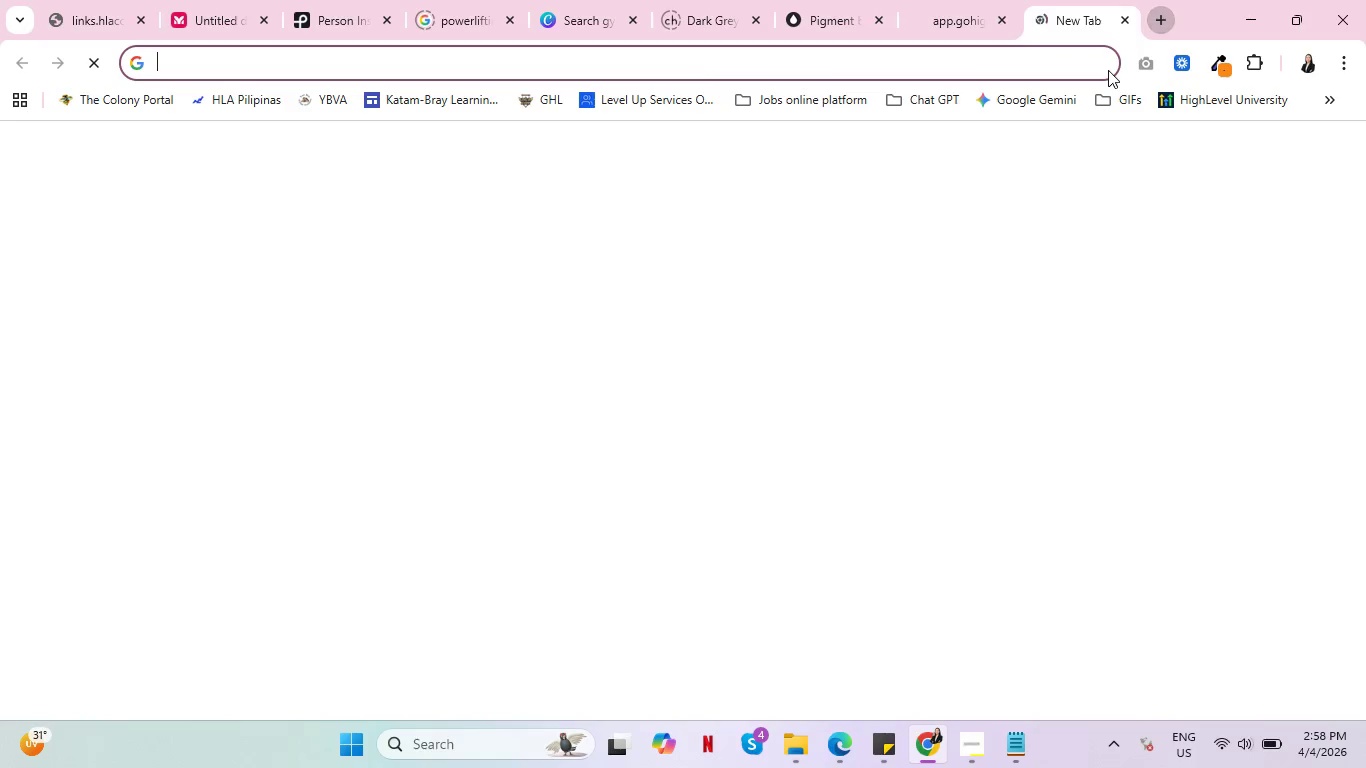 
left_click([545, 98])
 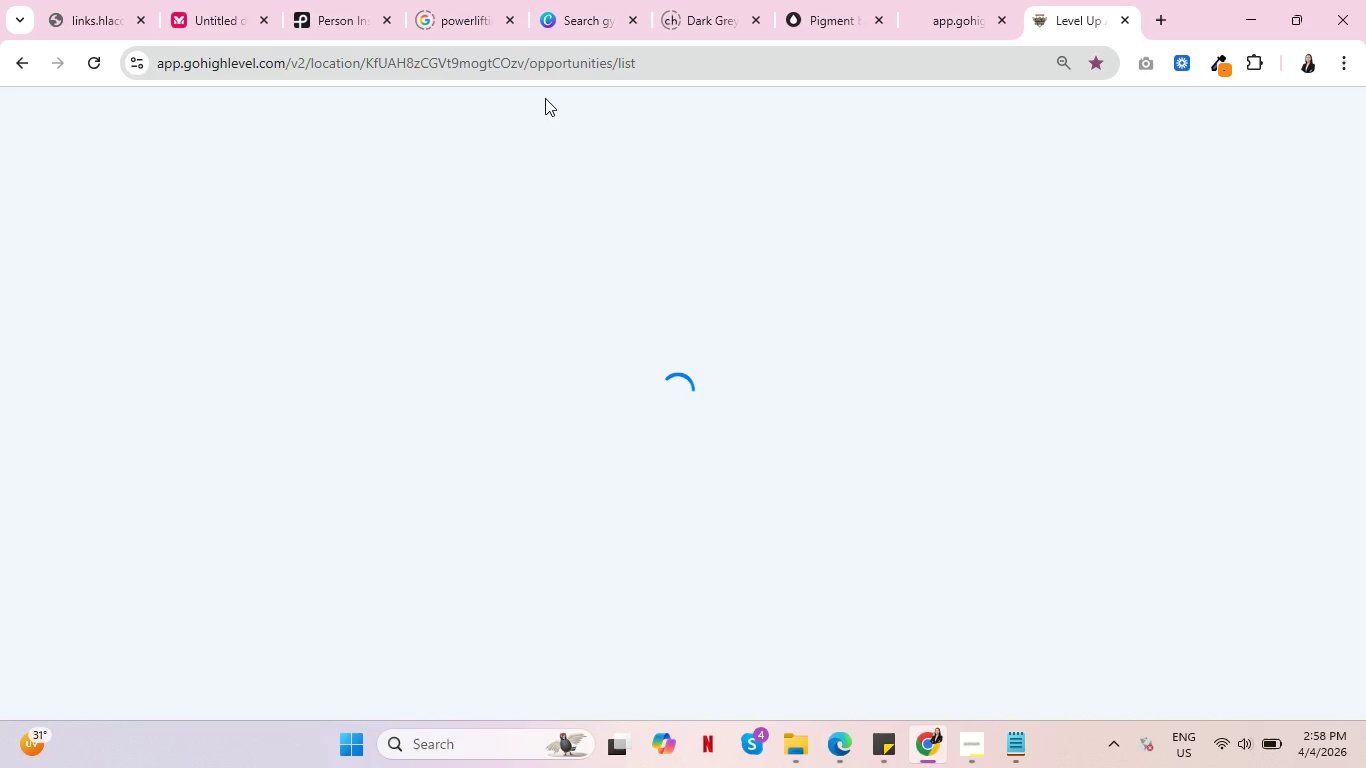 
wait(12.73)
 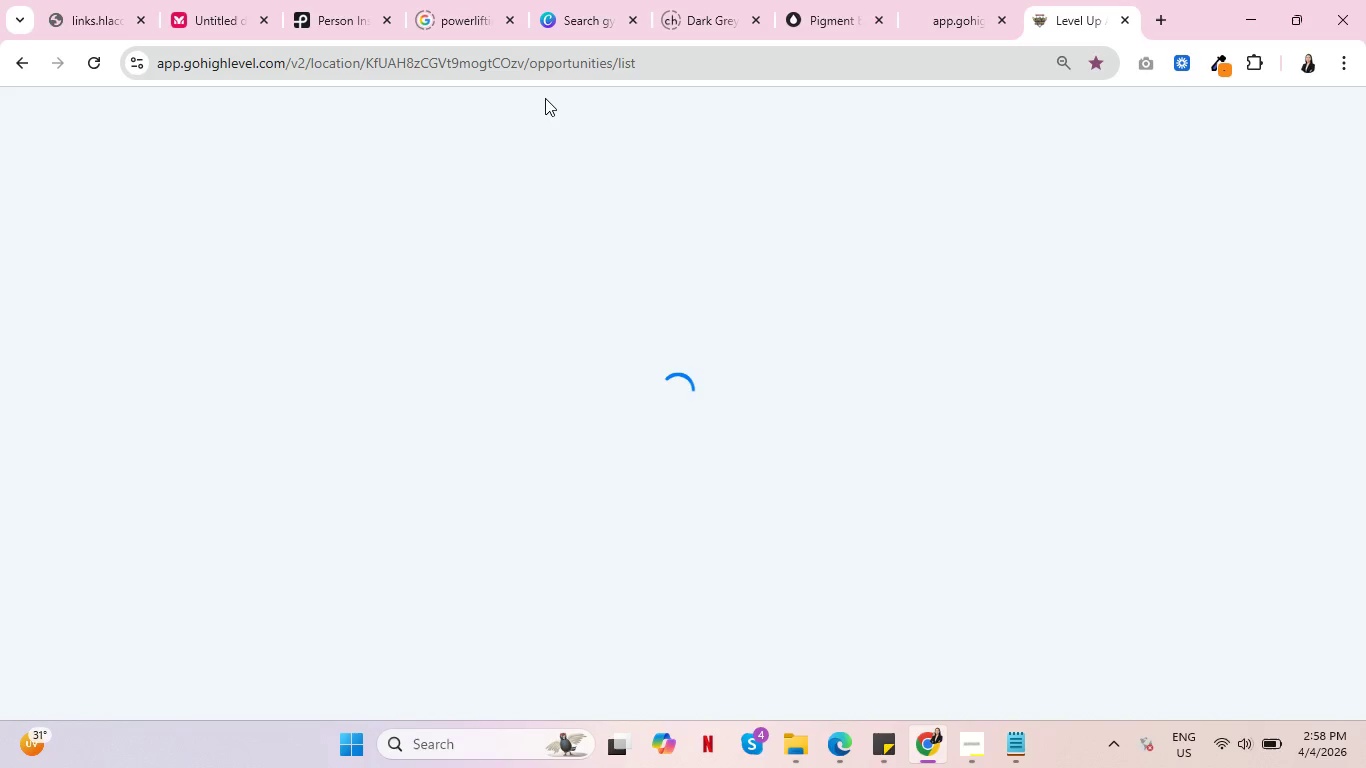 
left_click([69, 556])
 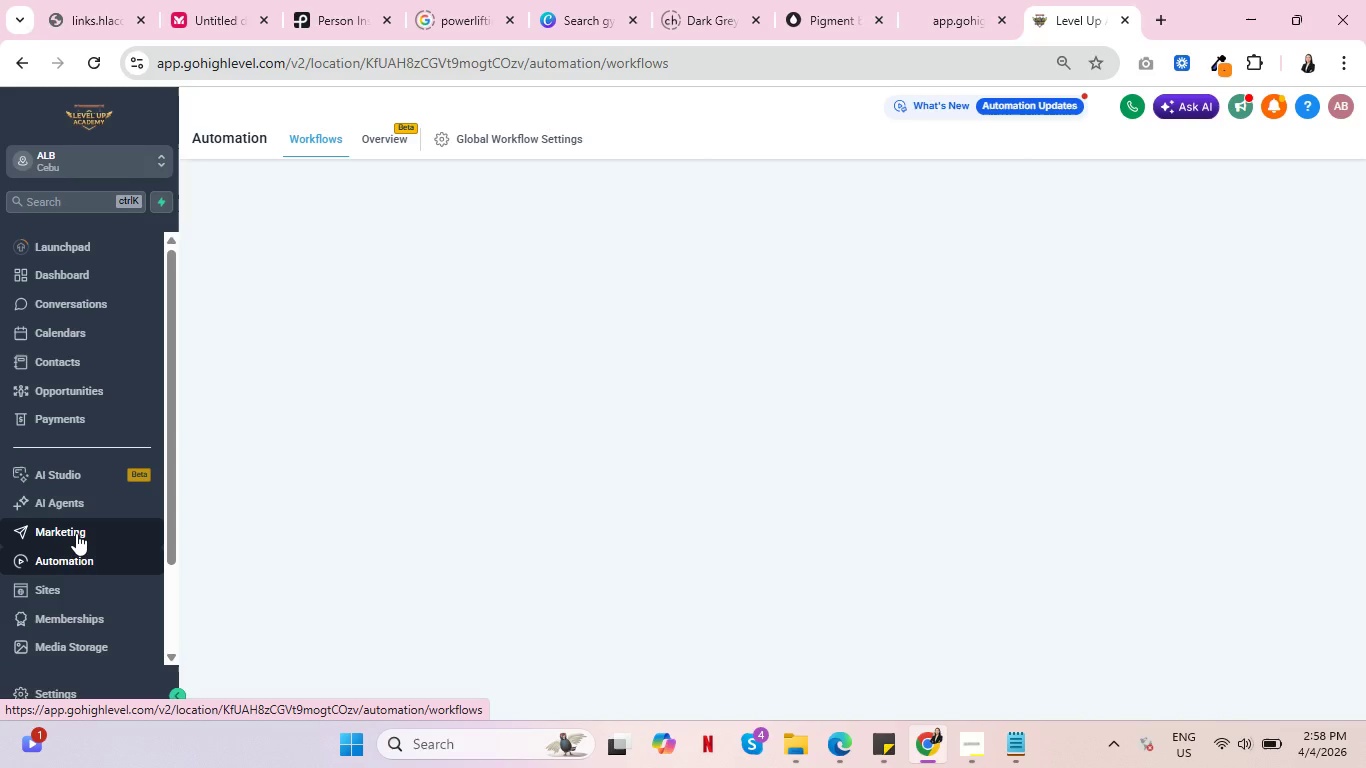 
wait(10.12)
 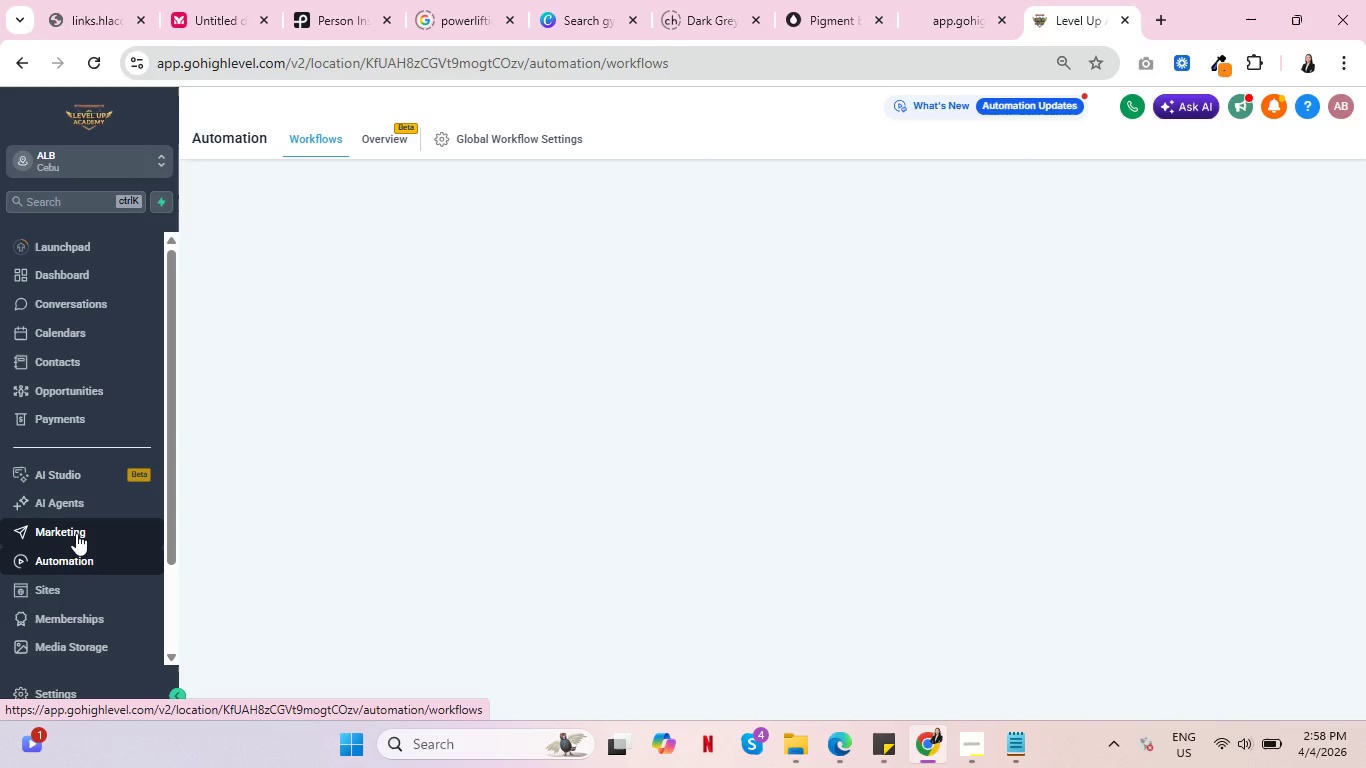 
scroll: coordinate [416, 500], scroll_direction: down, amount: 1.0
 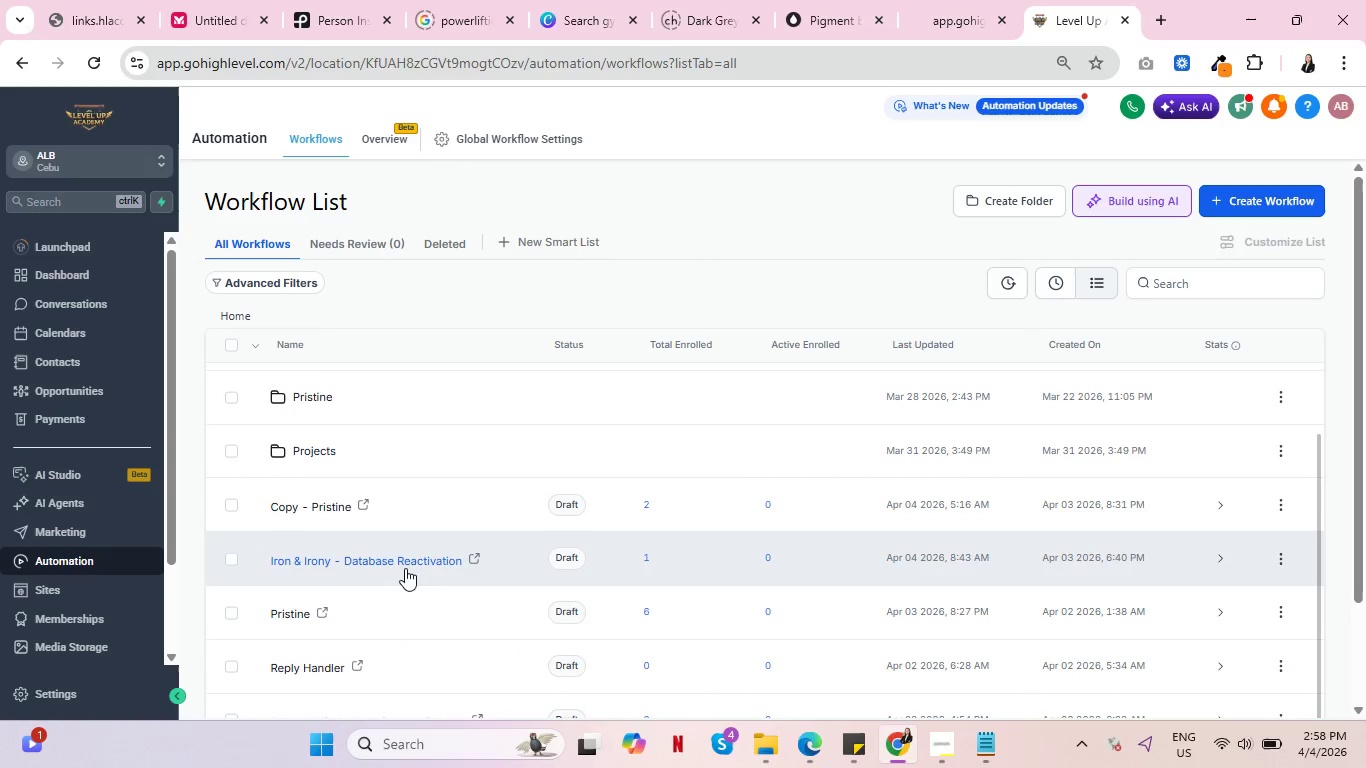 
left_click([405, 561])
 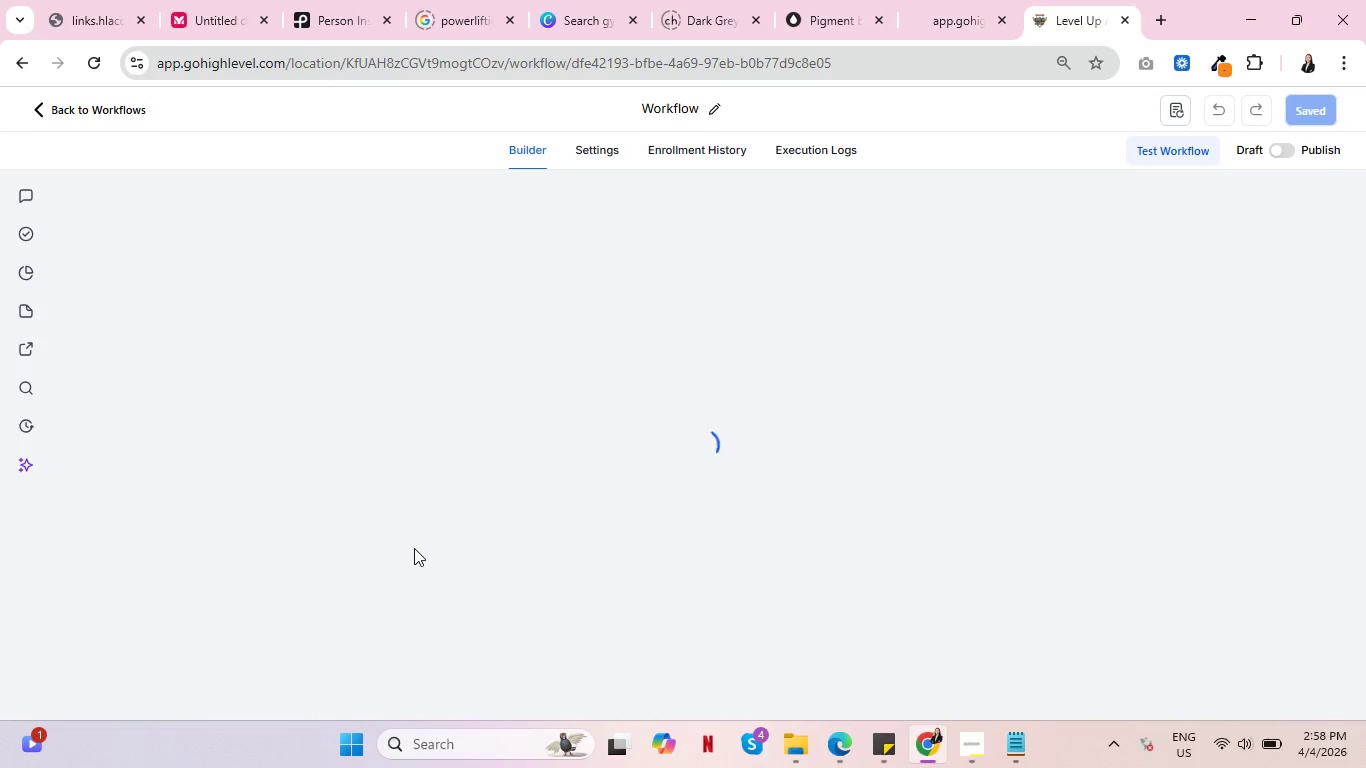 
wait(11.28)
 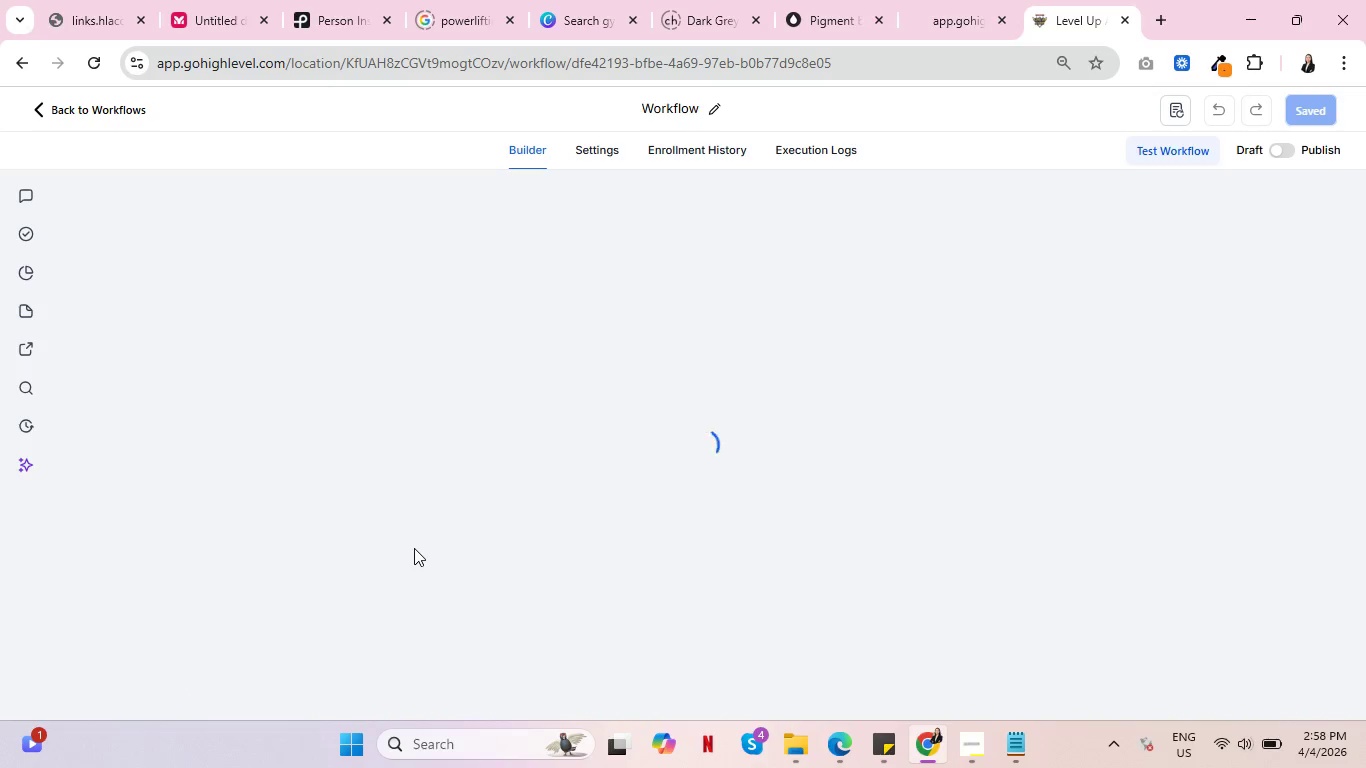 
scroll: coordinate [424, 539], scroll_direction: down, amount: 26.0
 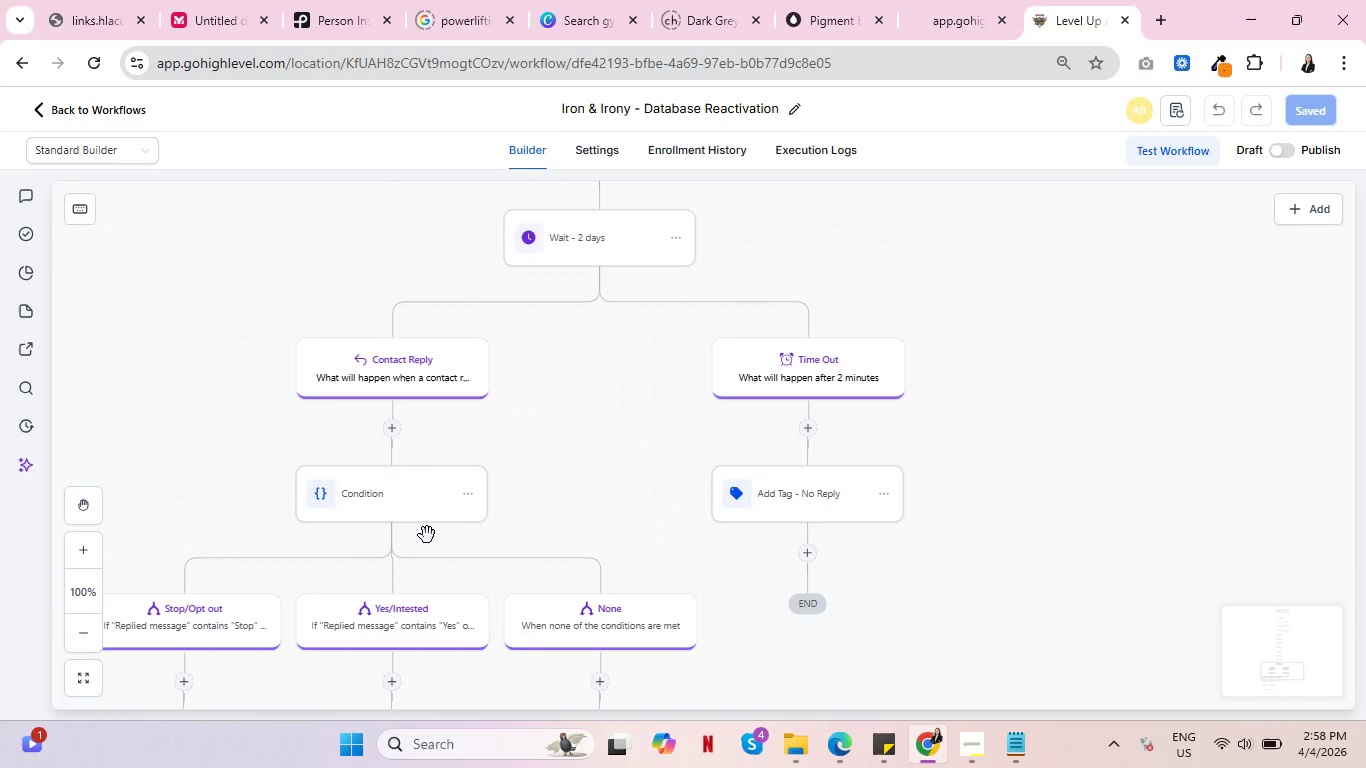 
scroll: coordinate [432, 540], scroll_direction: down, amount: 9.0
 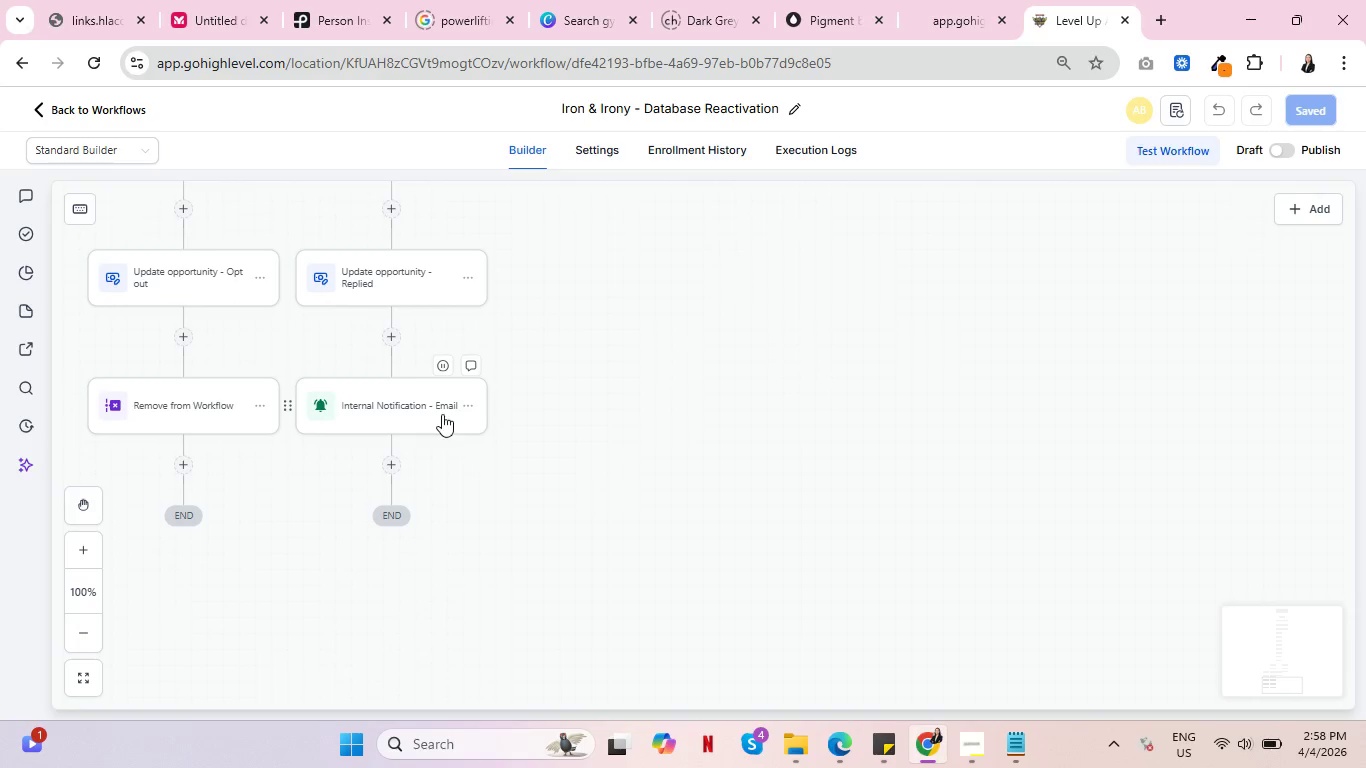 
scroll: coordinate [540, 416], scroll_direction: up, amount: 5.0
 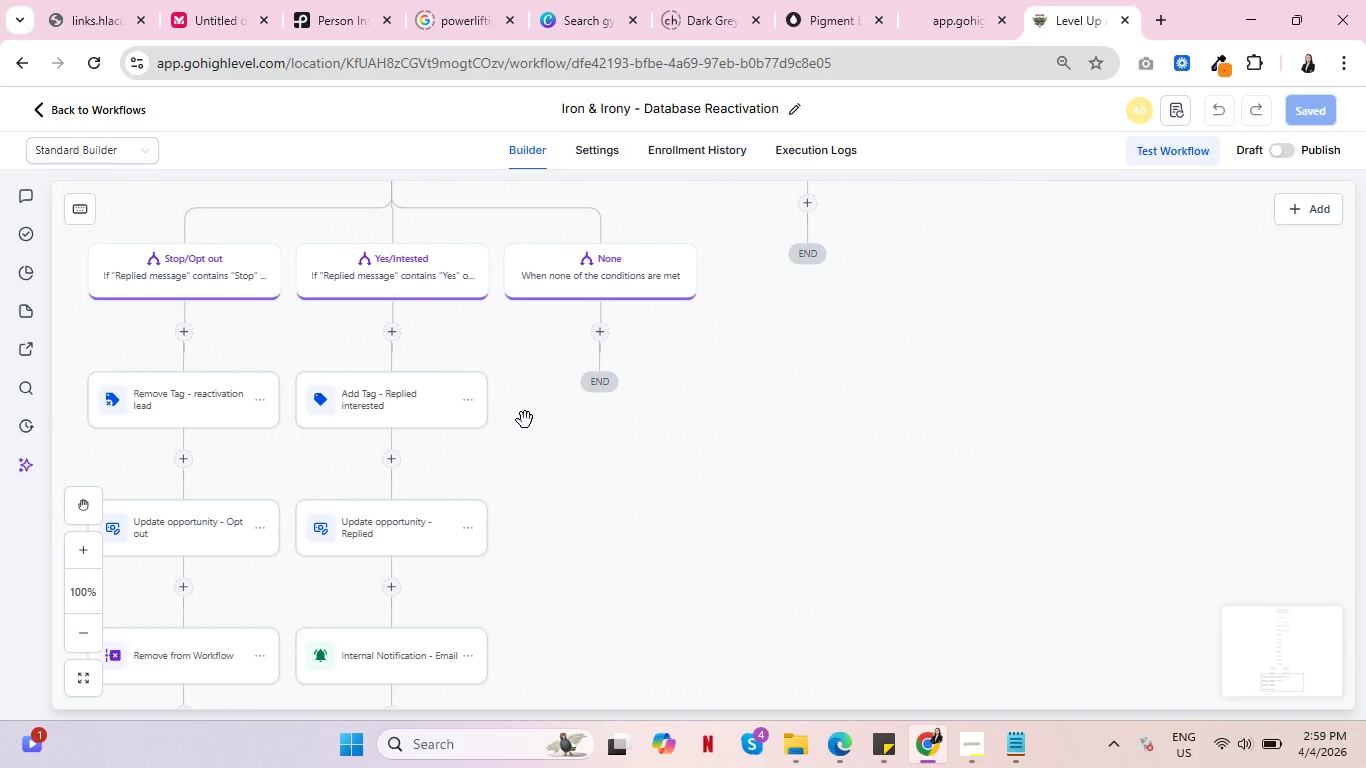 
scroll: coordinate [524, 420], scroll_direction: down, amount: 3.0
 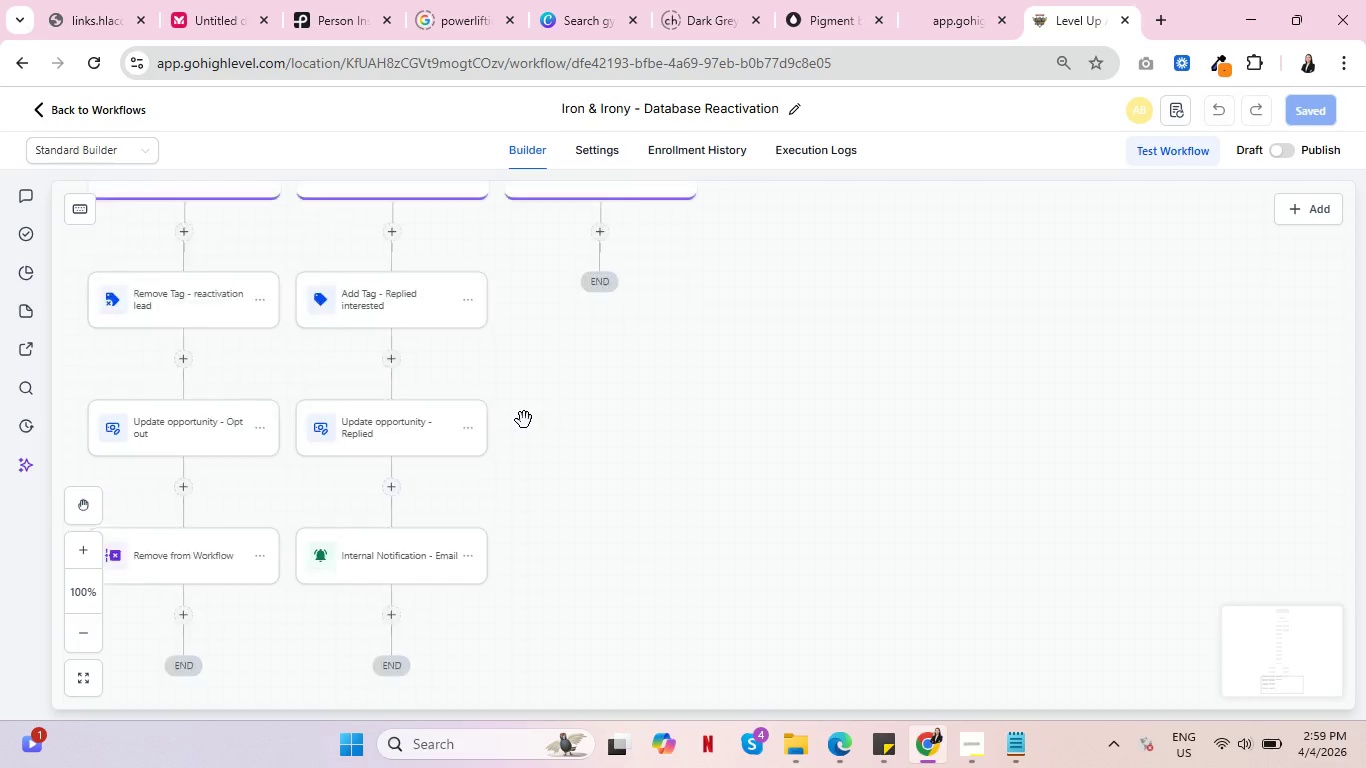 
scroll: coordinate [524, 423], scroll_direction: up, amount: 10.0
 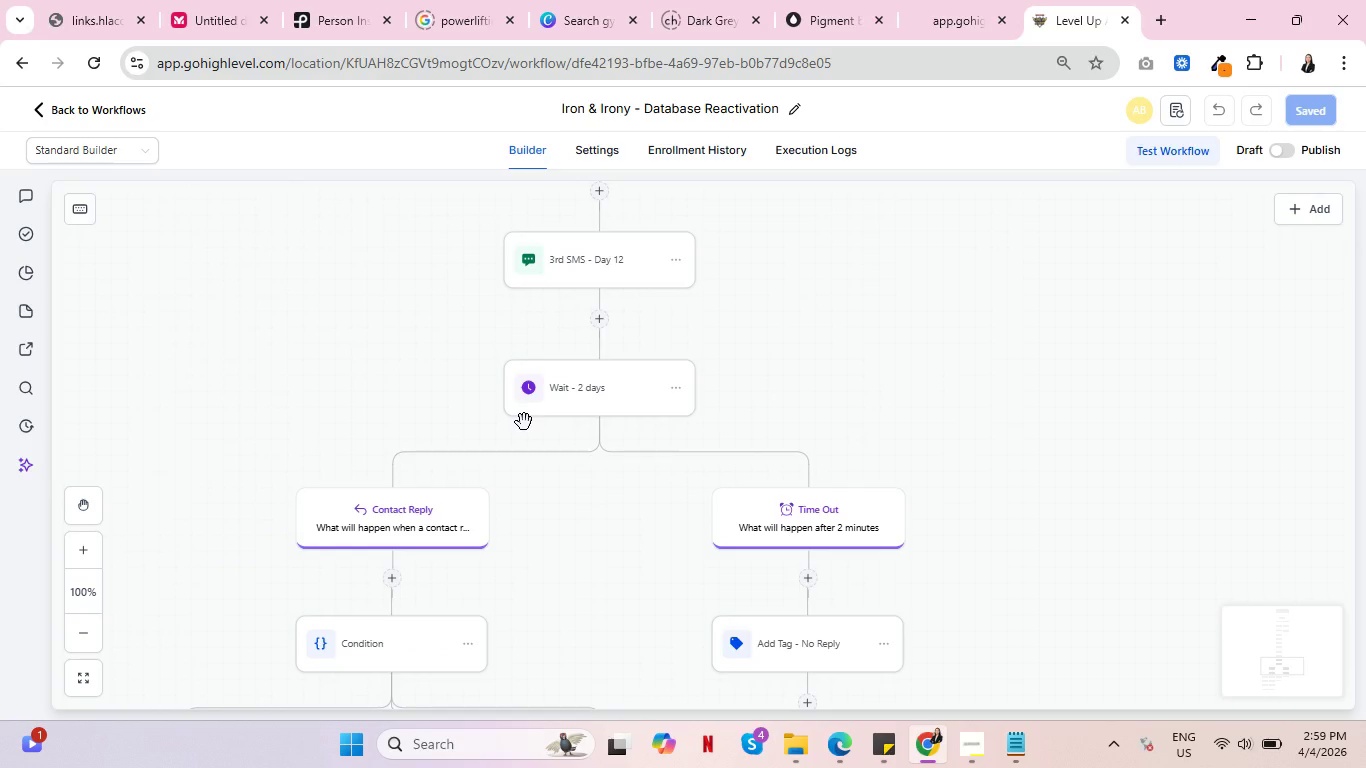 
wait(11.44)
 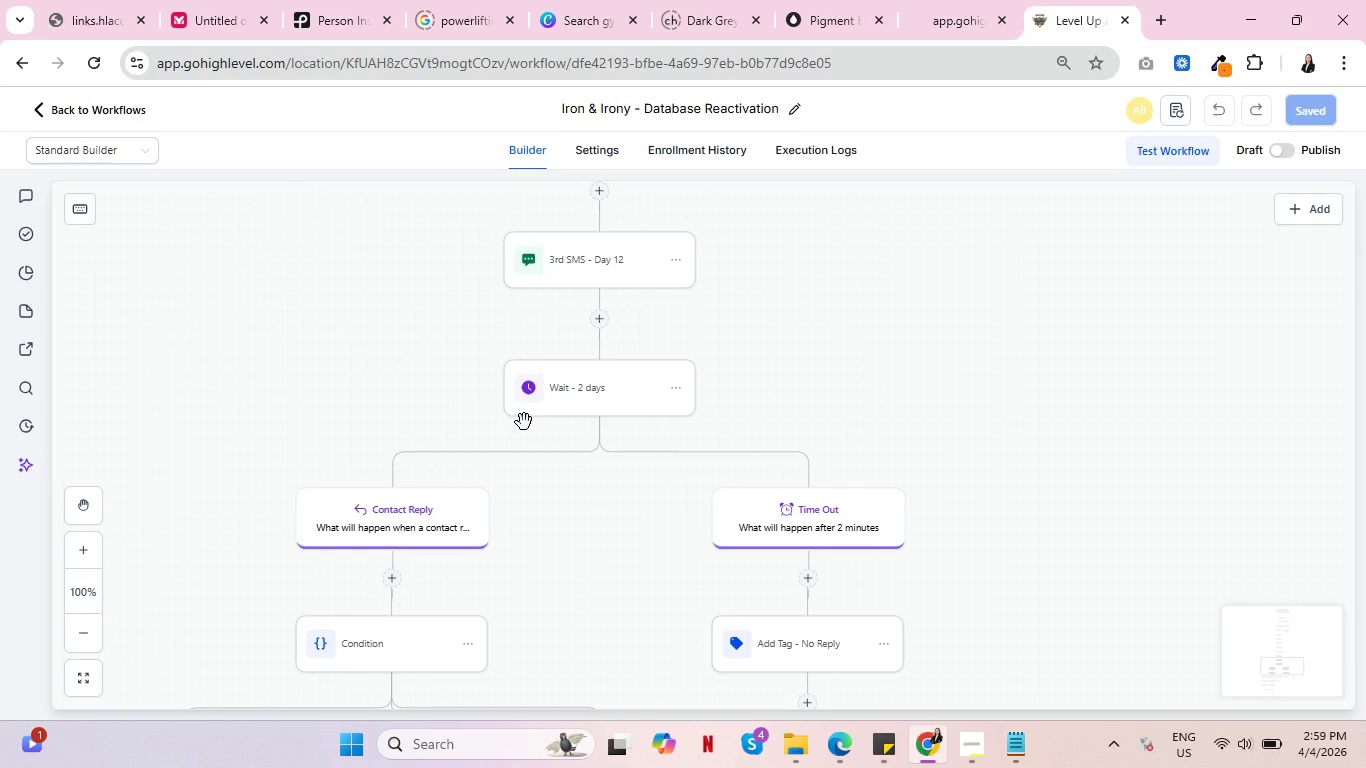 
scroll: coordinate [517, 414], scroll_direction: up, amount: 19.0
 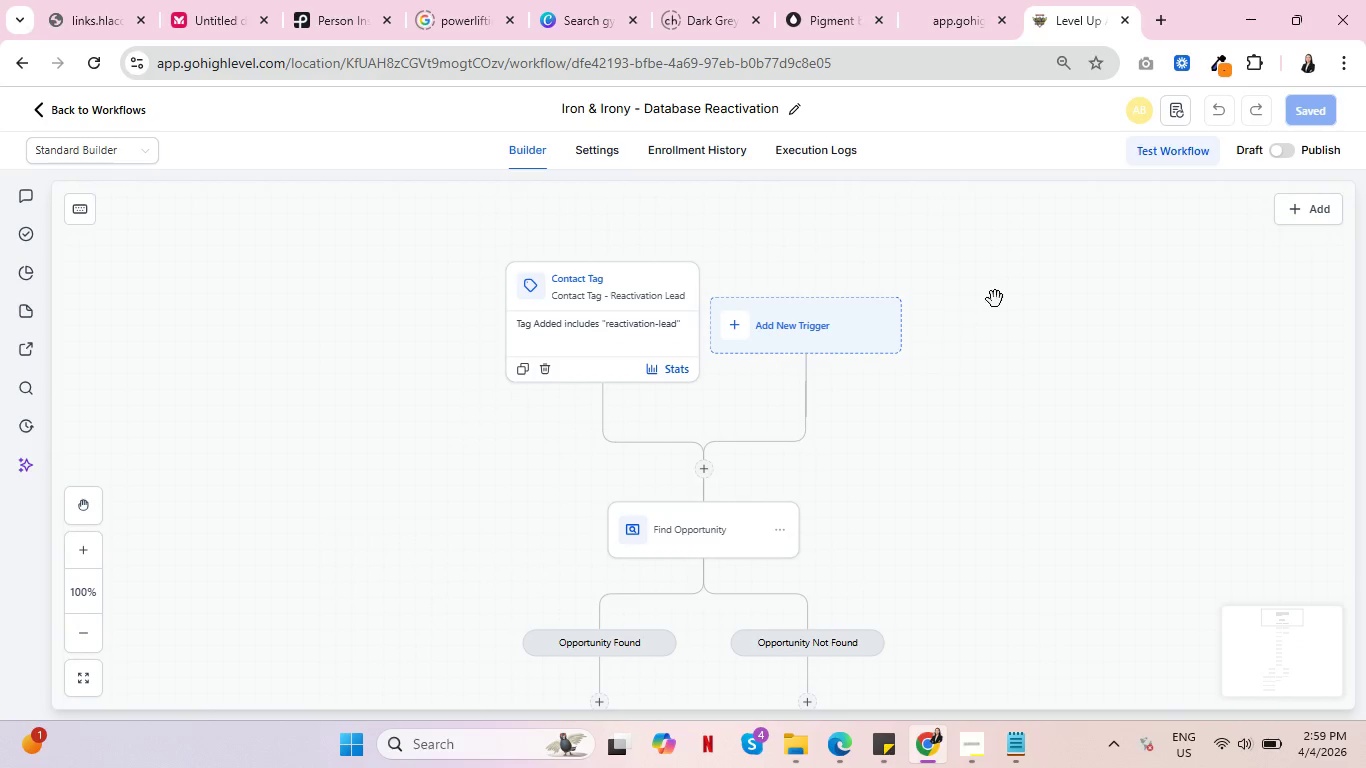 
scroll: coordinate [852, 352], scroll_direction: down, amount: 3.0
 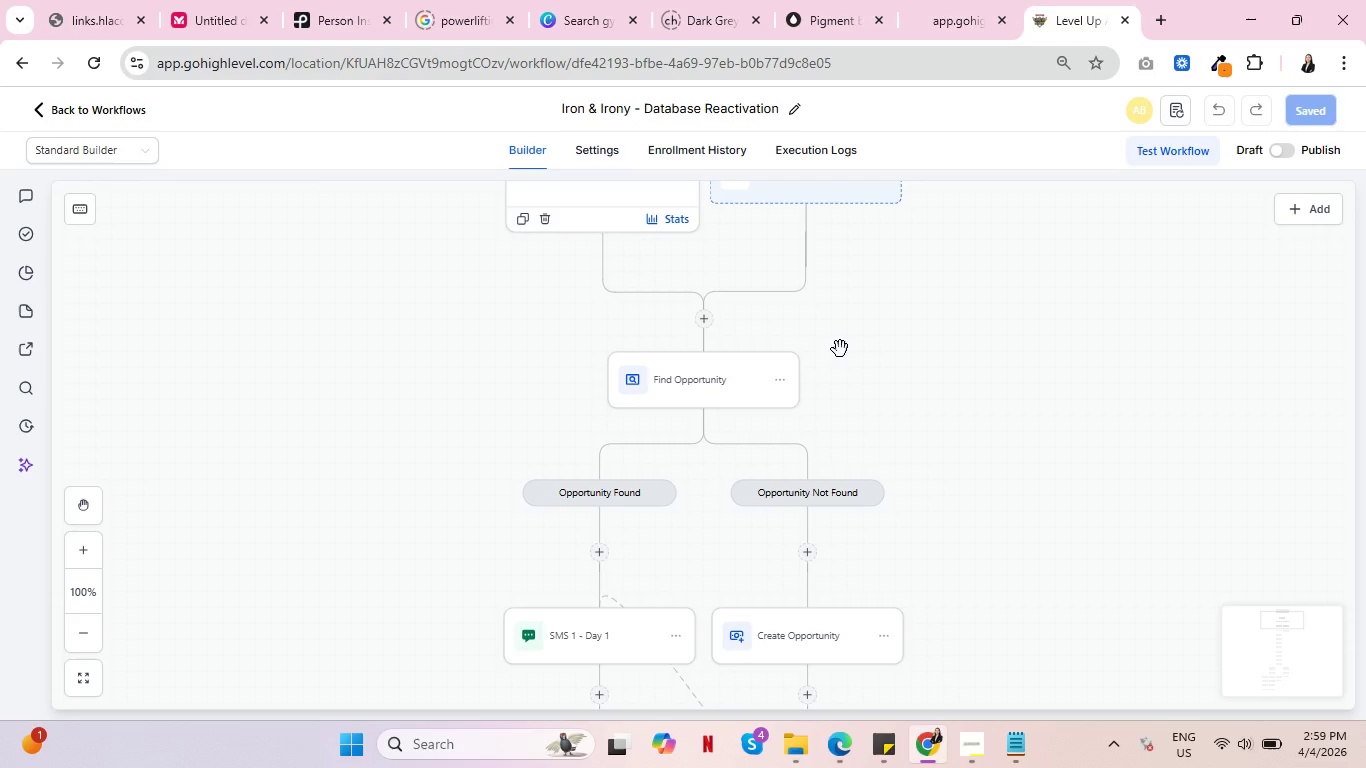 
scroll: coordinate [840, 349], scroll_direction: up, amount: 1.0
 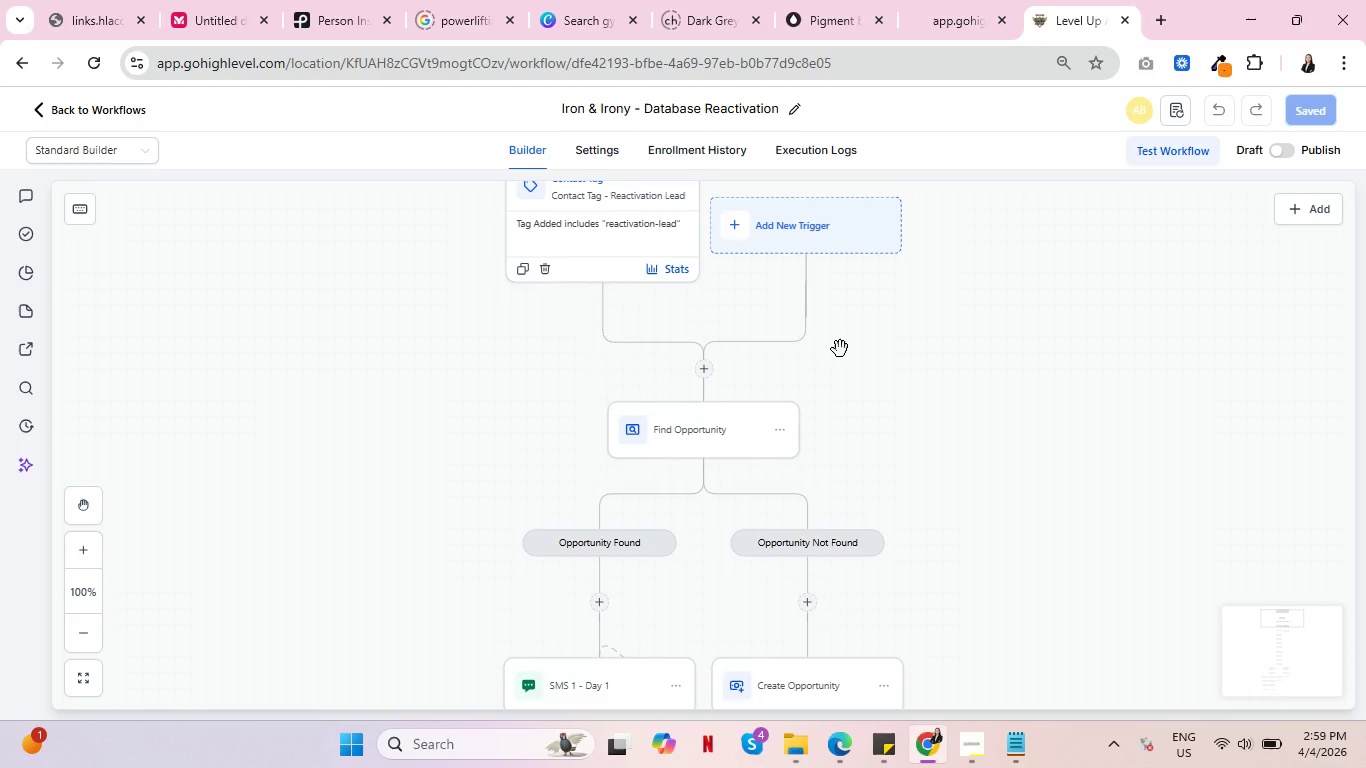 
scroll: coordinate [840, 349], scroll_direction: down, amount: 4.0
 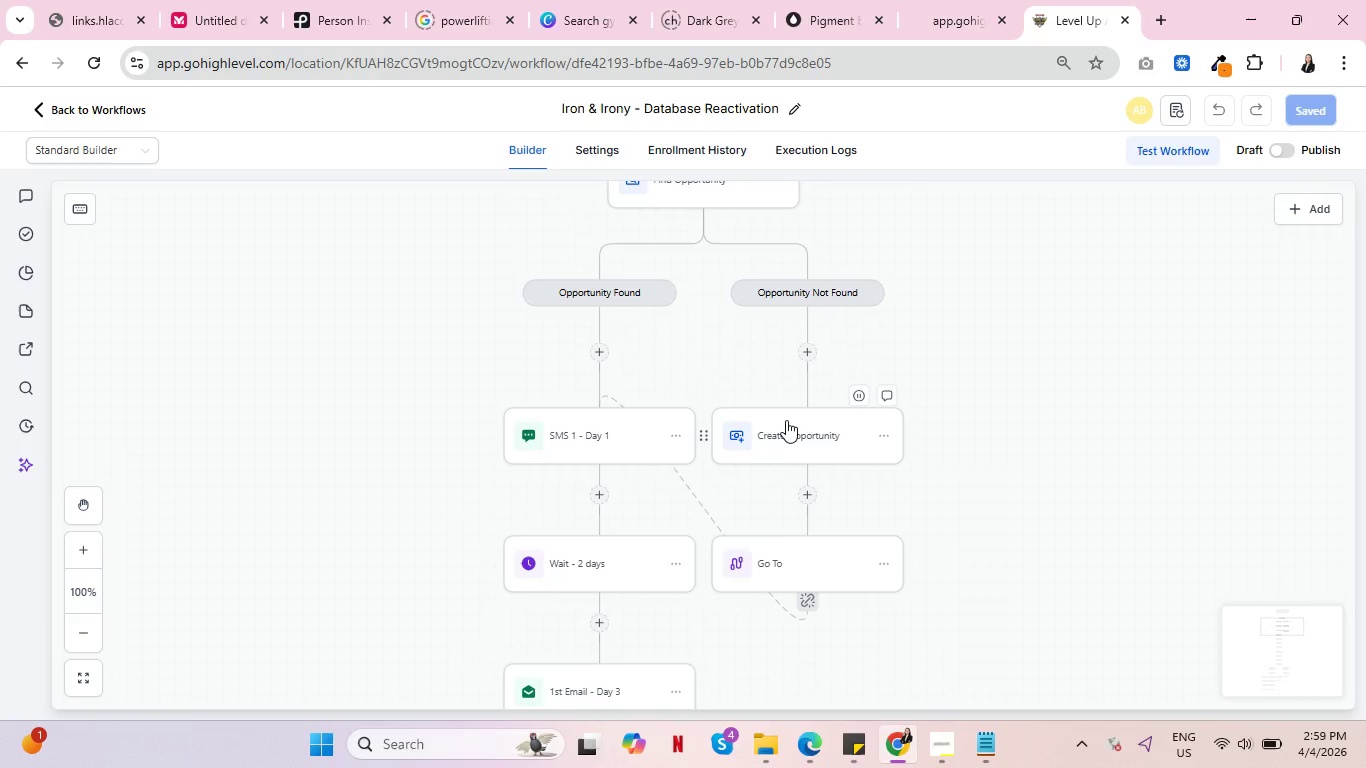 
scroll: coordinate [822, 383], scroll_direction: up, amount: 2.0
 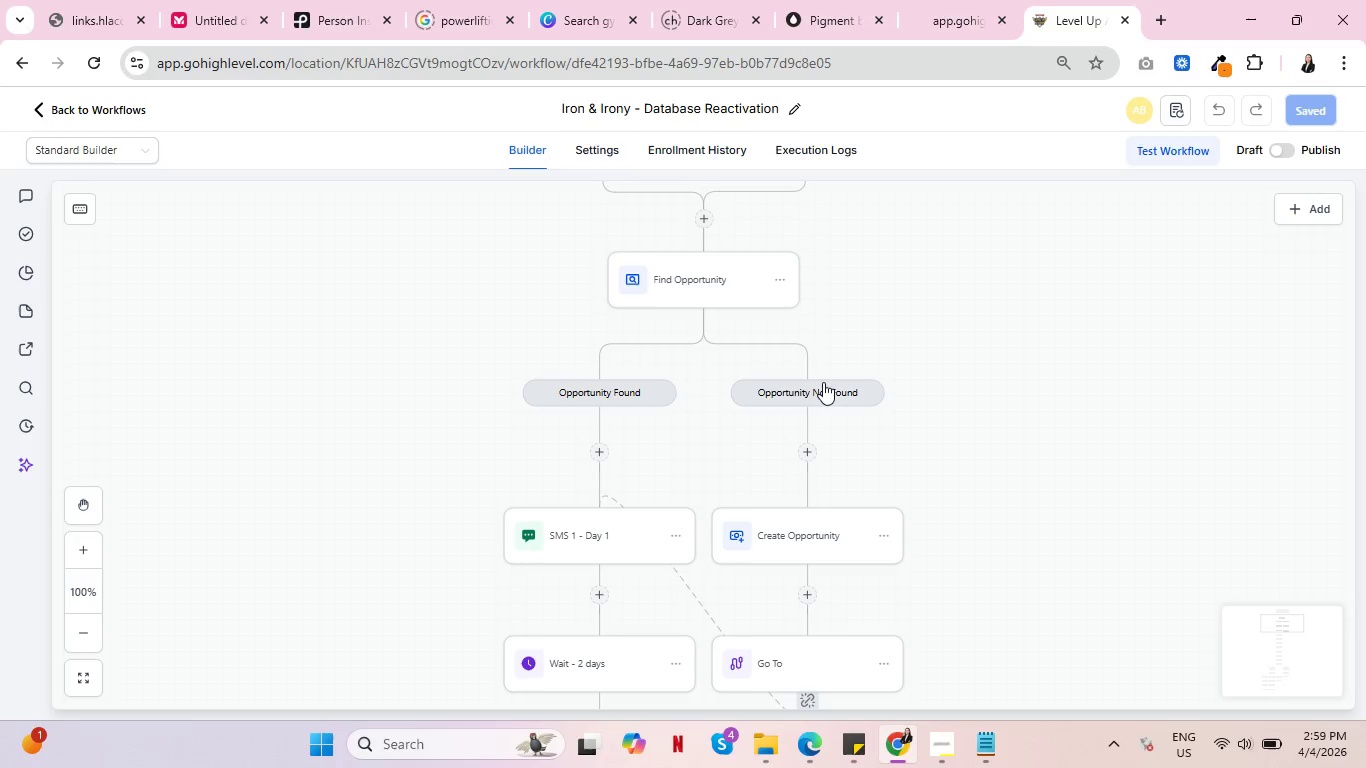 
scroll: coordinate [823, 382], scroll_direction: down, amount: 1.0
 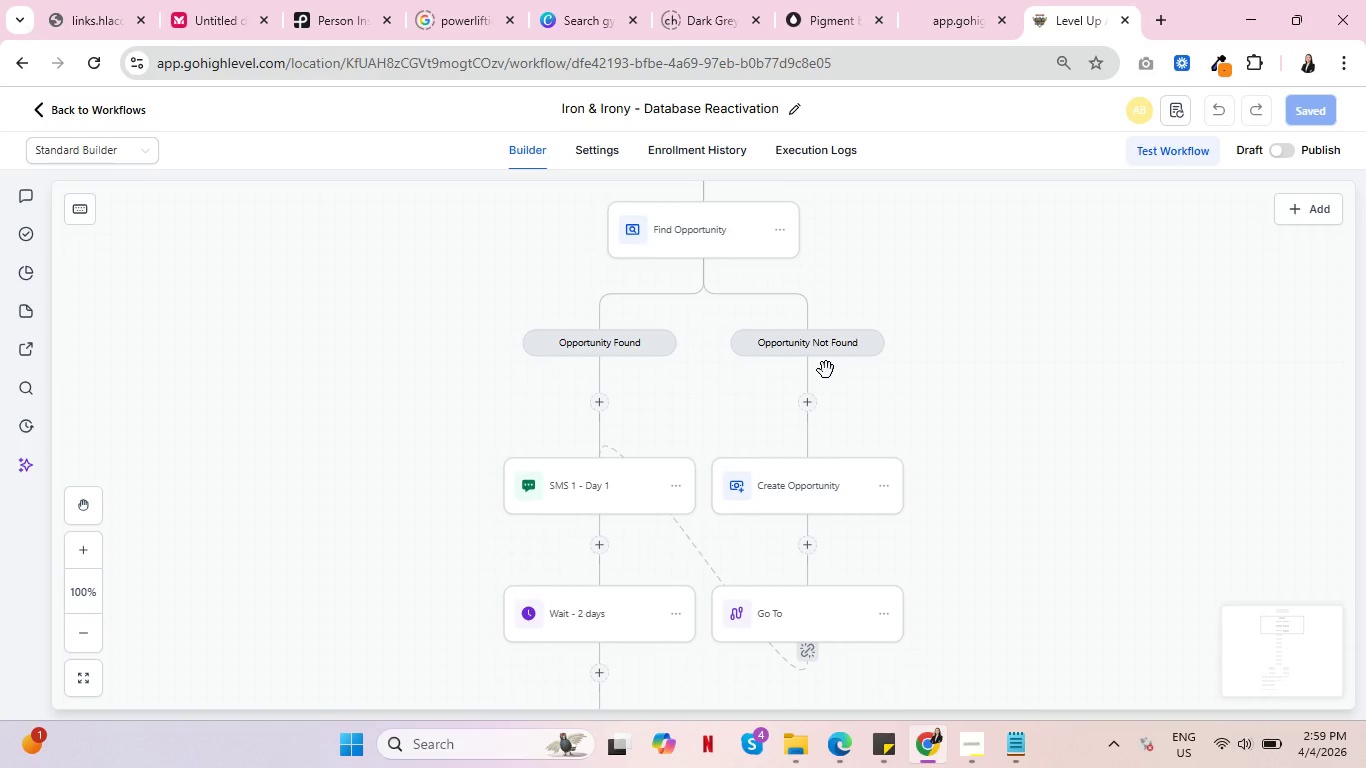 
wait(12.85)
 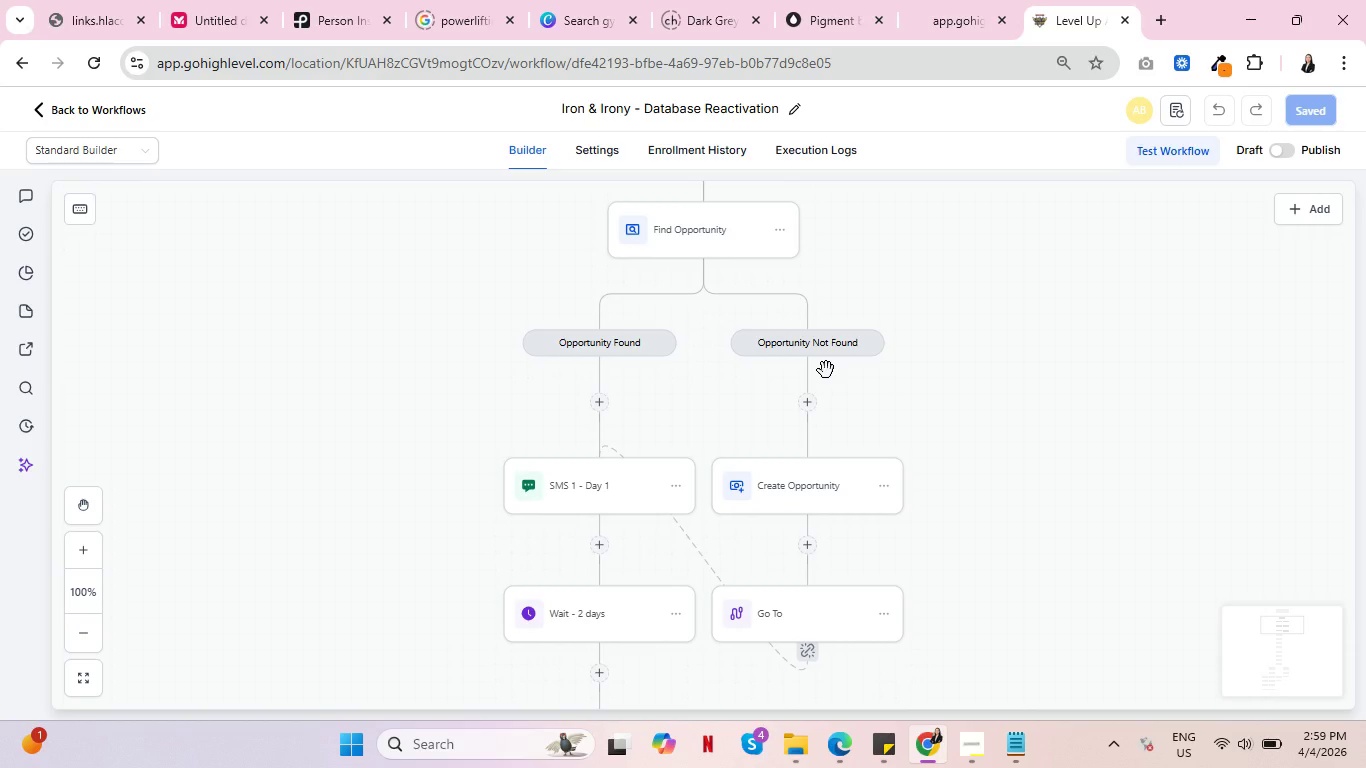 
left_click([600, 399])
 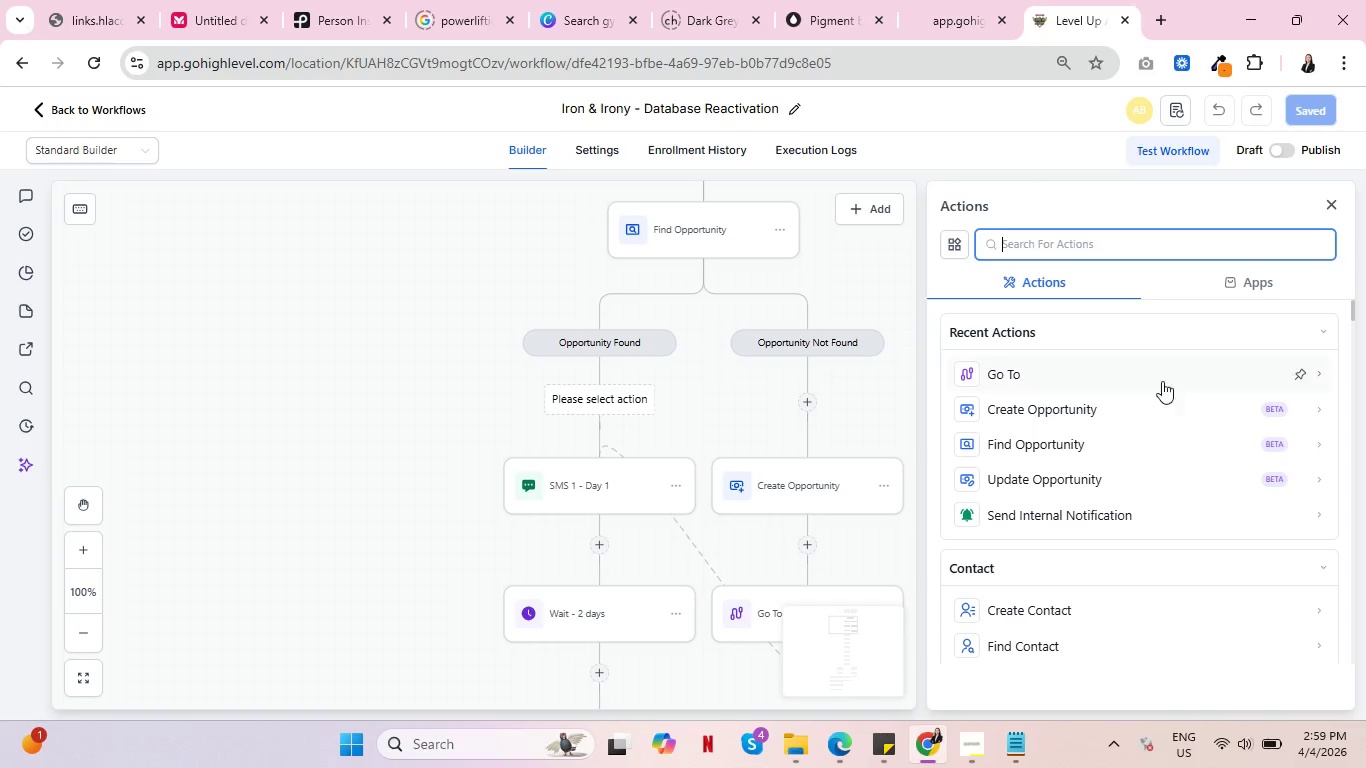 
wait(5.08)
 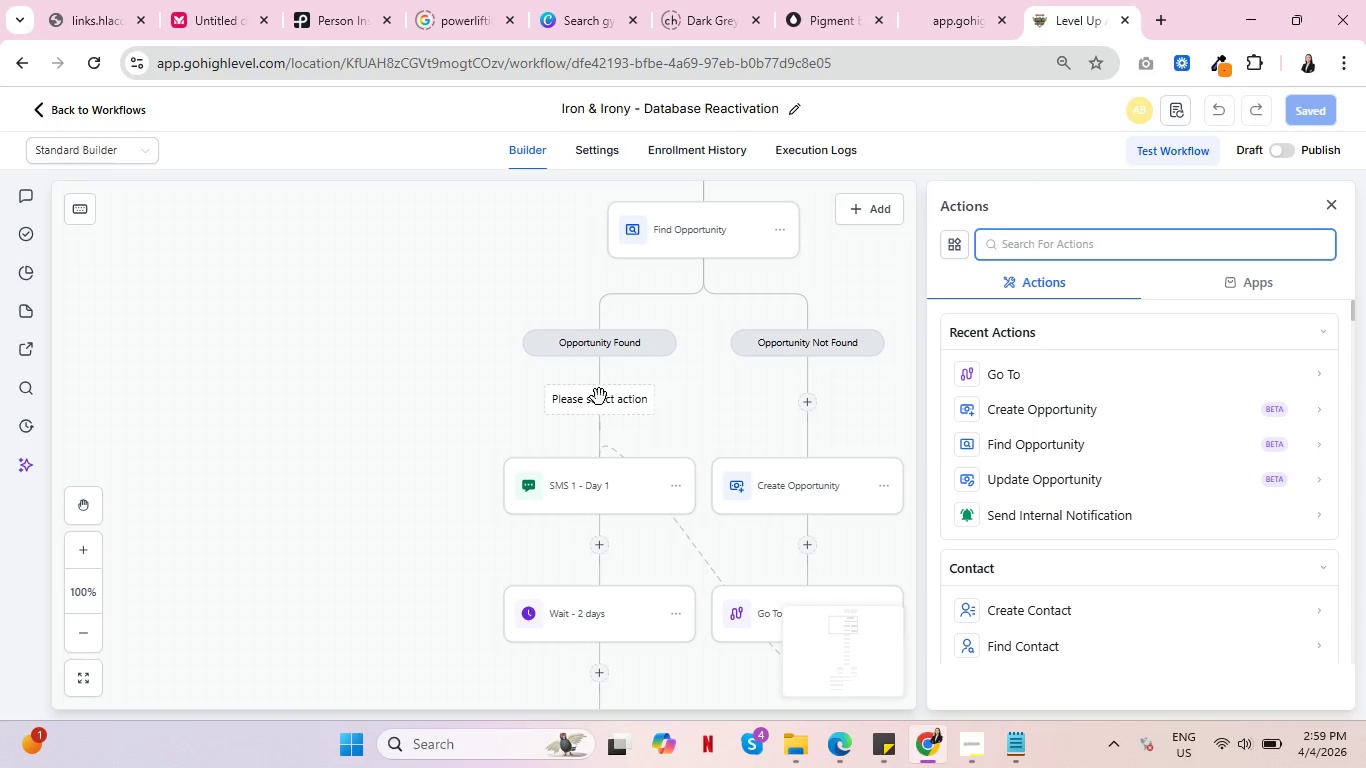 
left_click([1071, 482])
 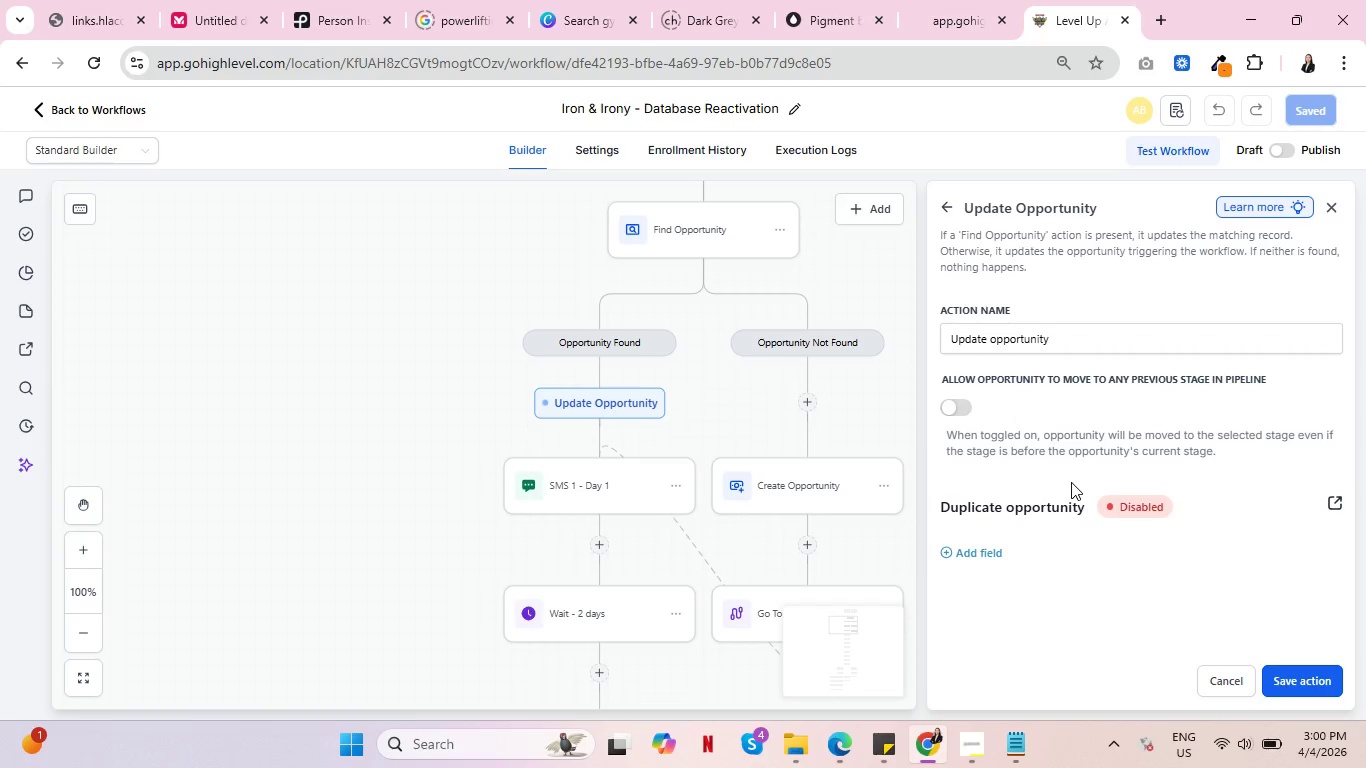 
wait(6.91)
 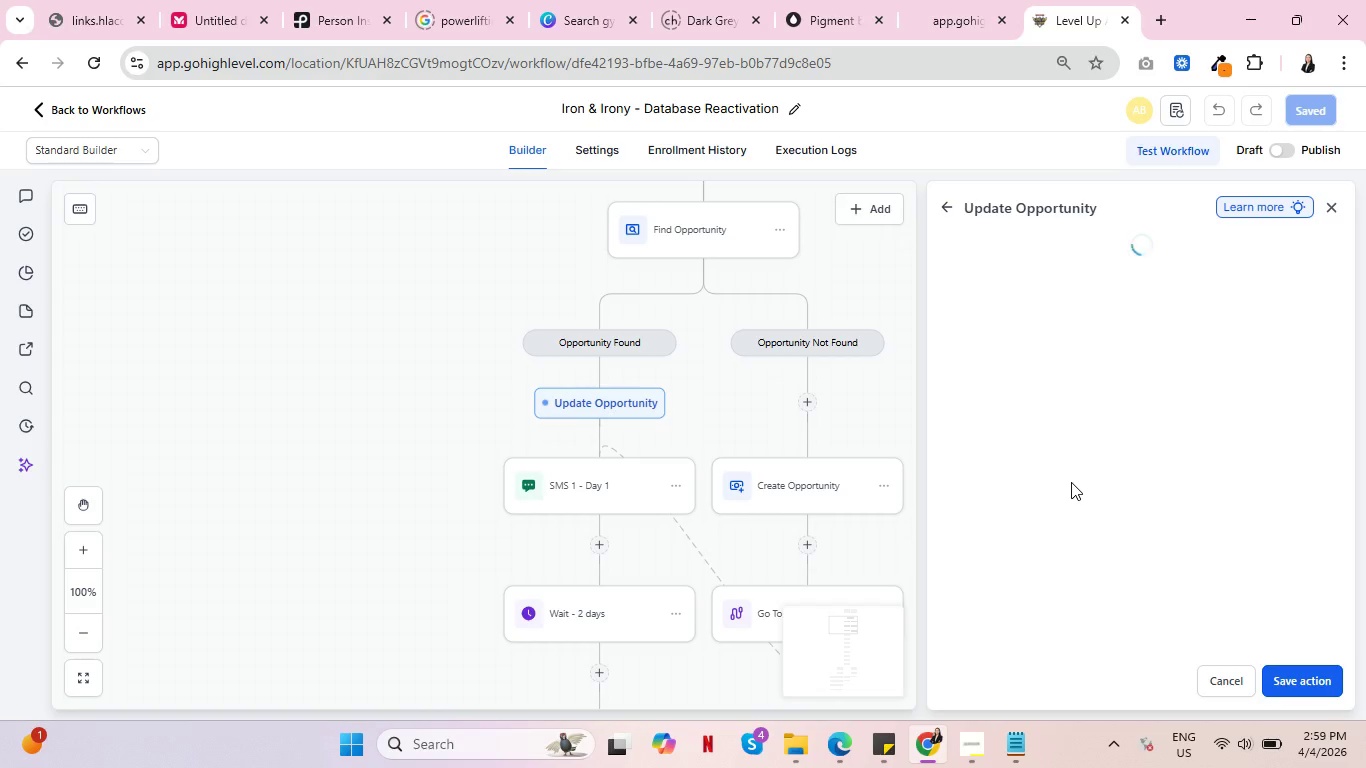 
left_click([968, 548])
 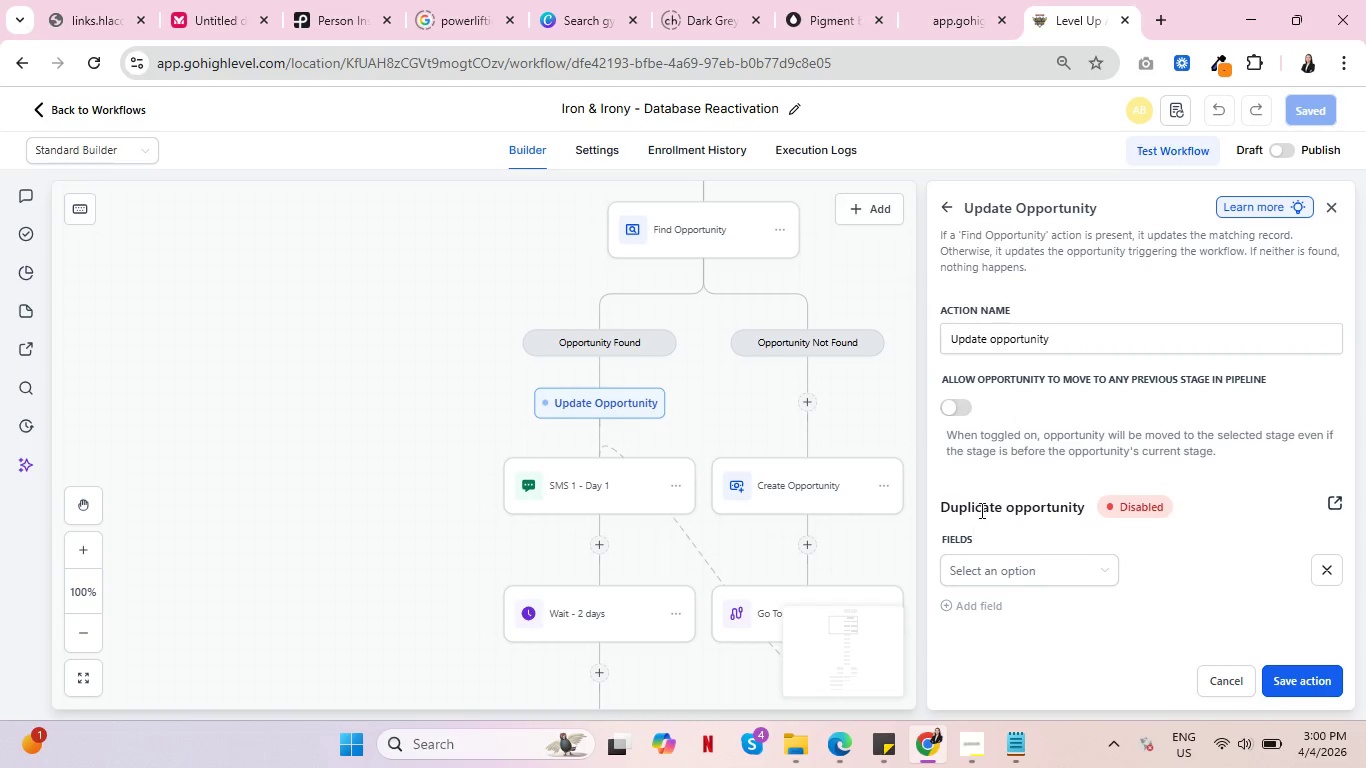 
scroll: coordinate [1030, 483], scroll_direction: down, amount: 2.0
 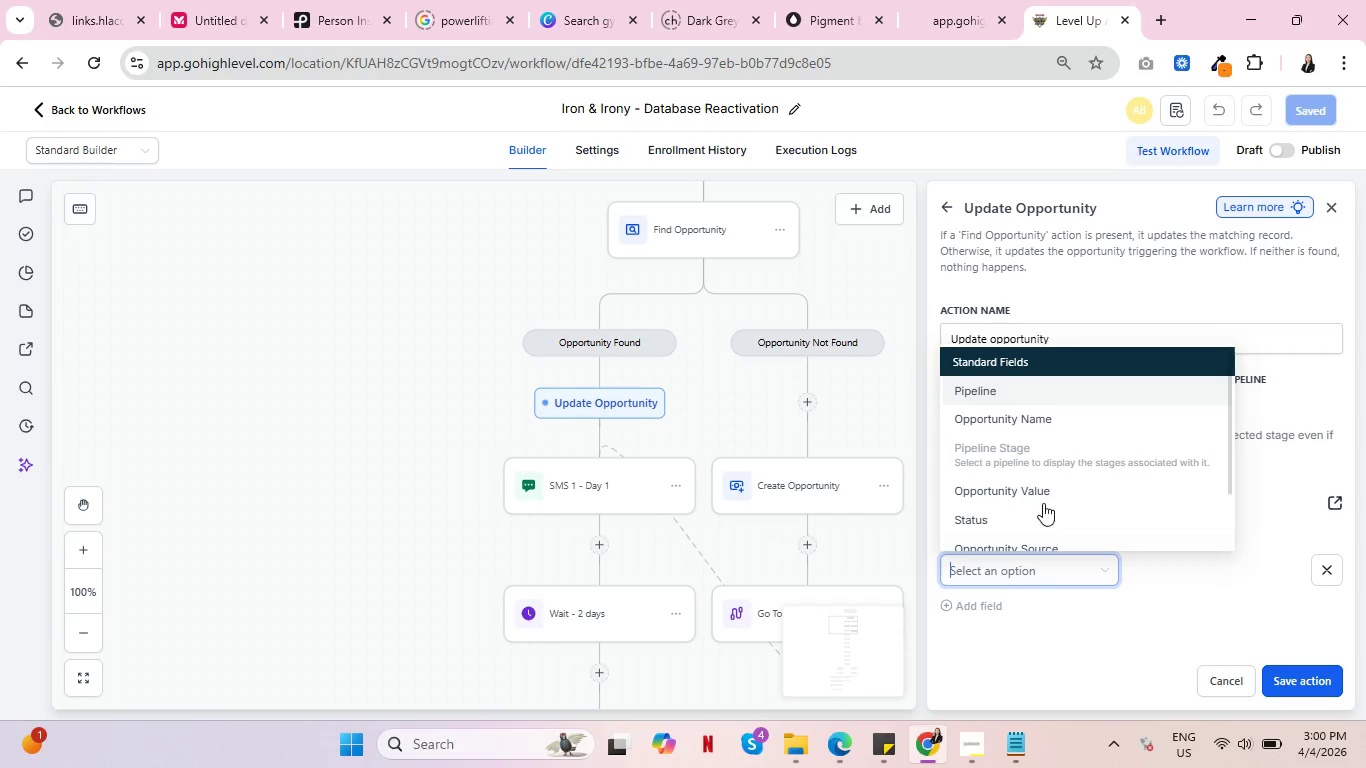 
left_click([1052, 390])
 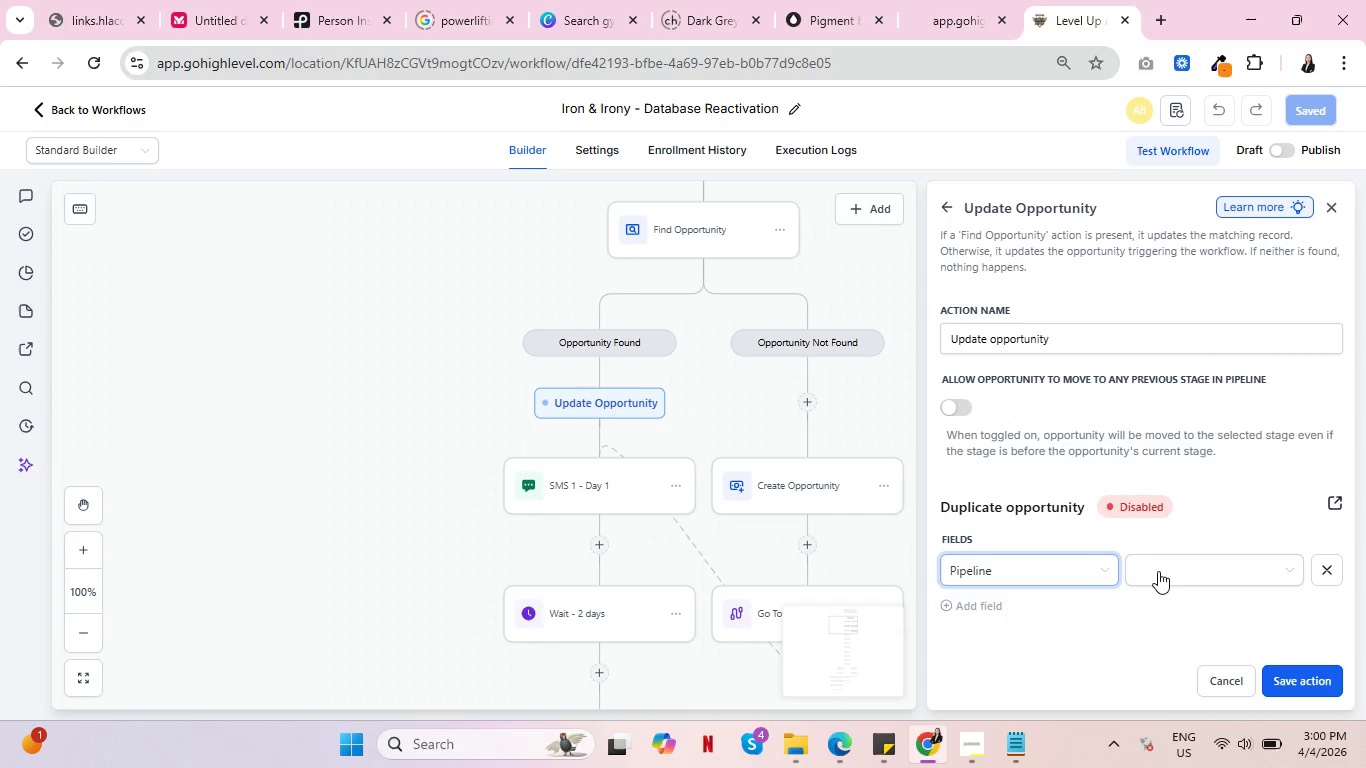 
left_click([1162, 573])
 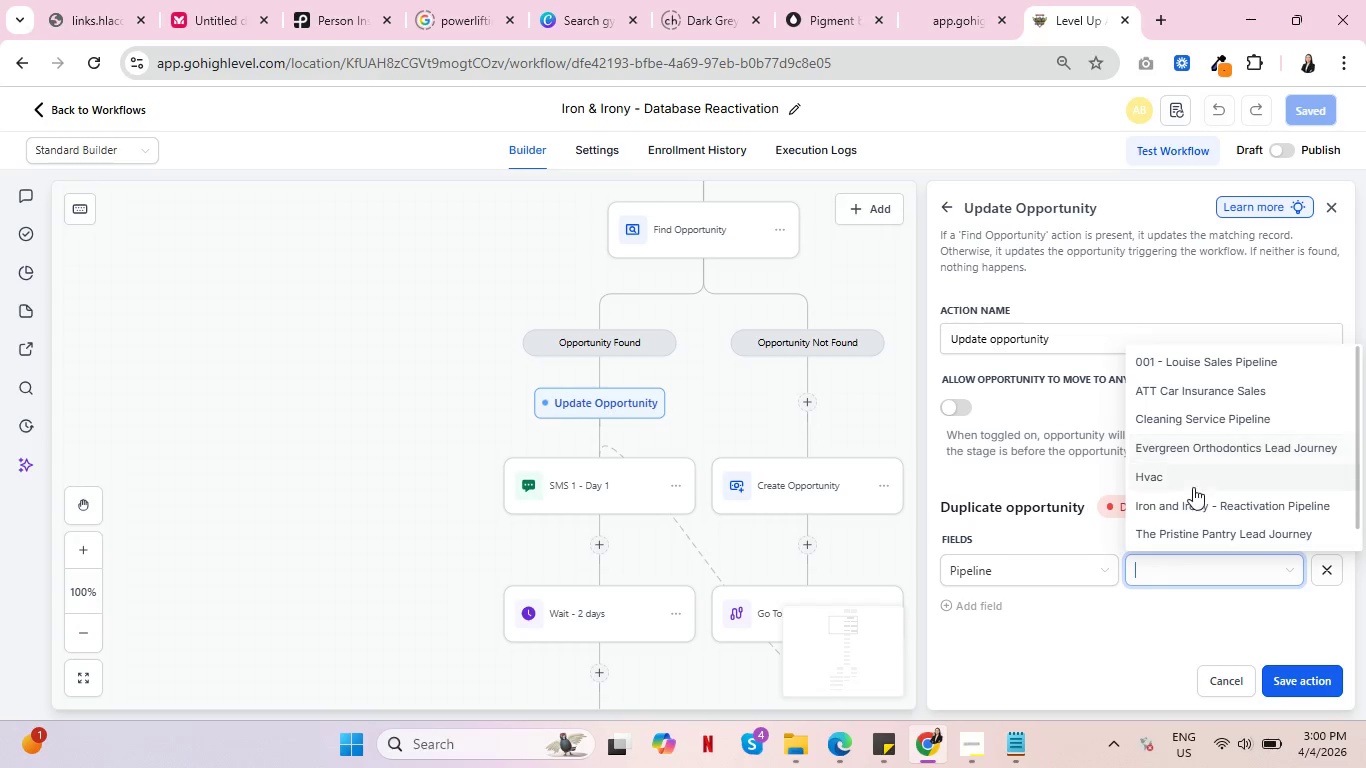 
left_click([1189, 510])
 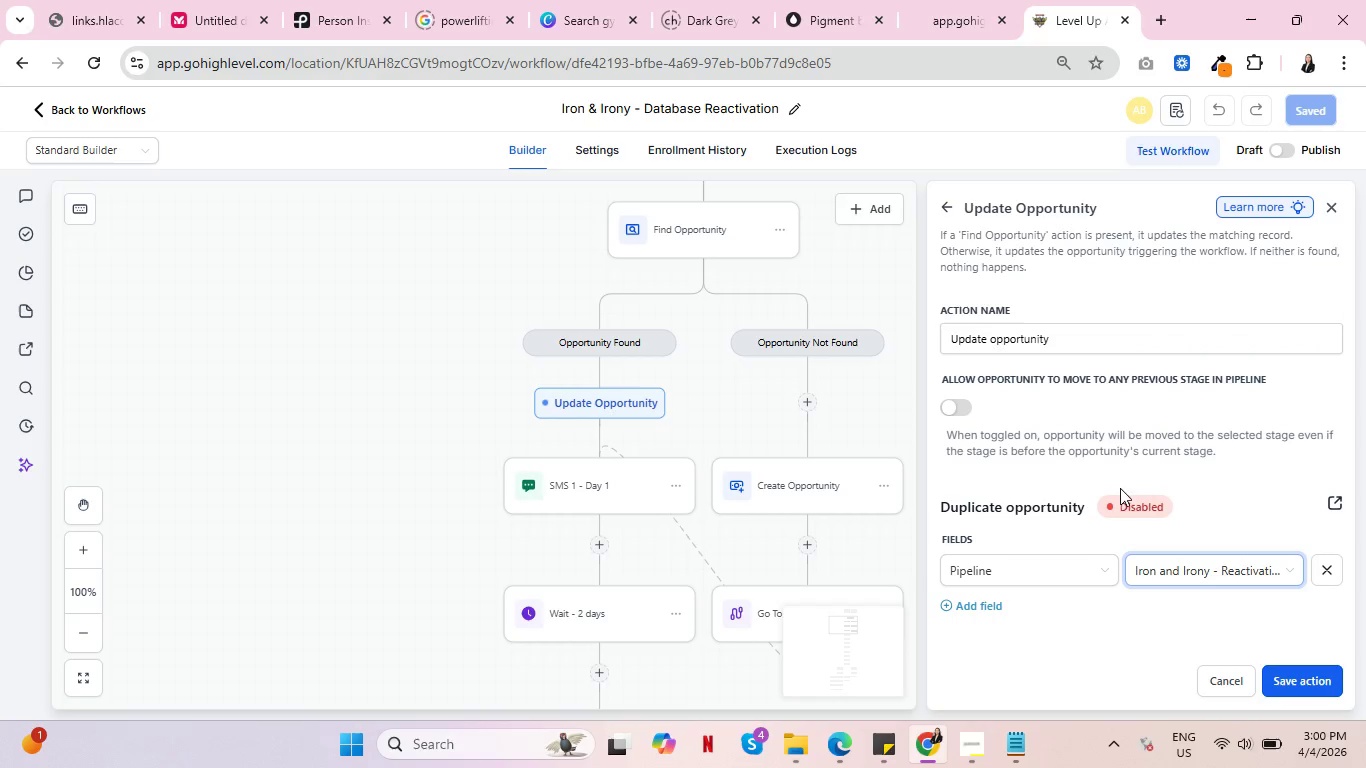 
scroll: coordinate [1051, 481], scroll_direction: down, amount: 3.0
 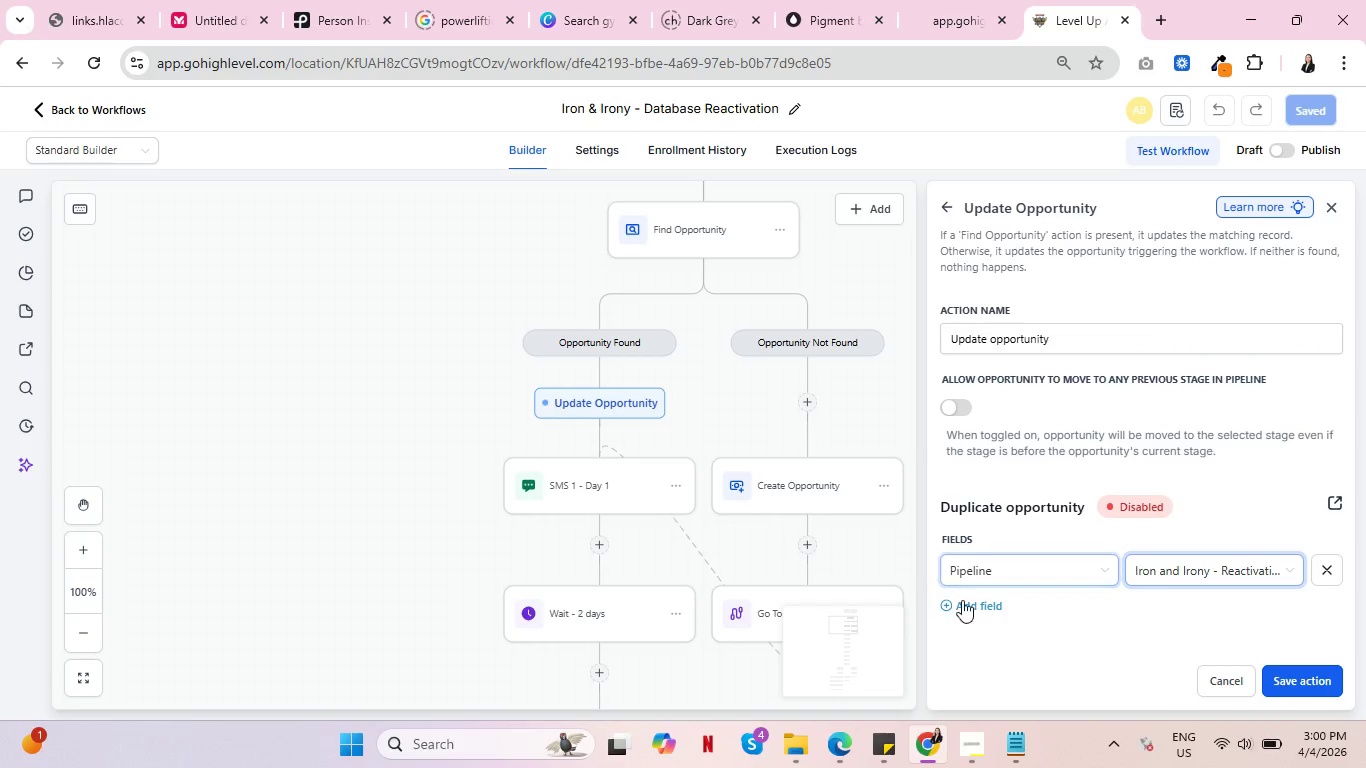 
left_click([967, 604])
 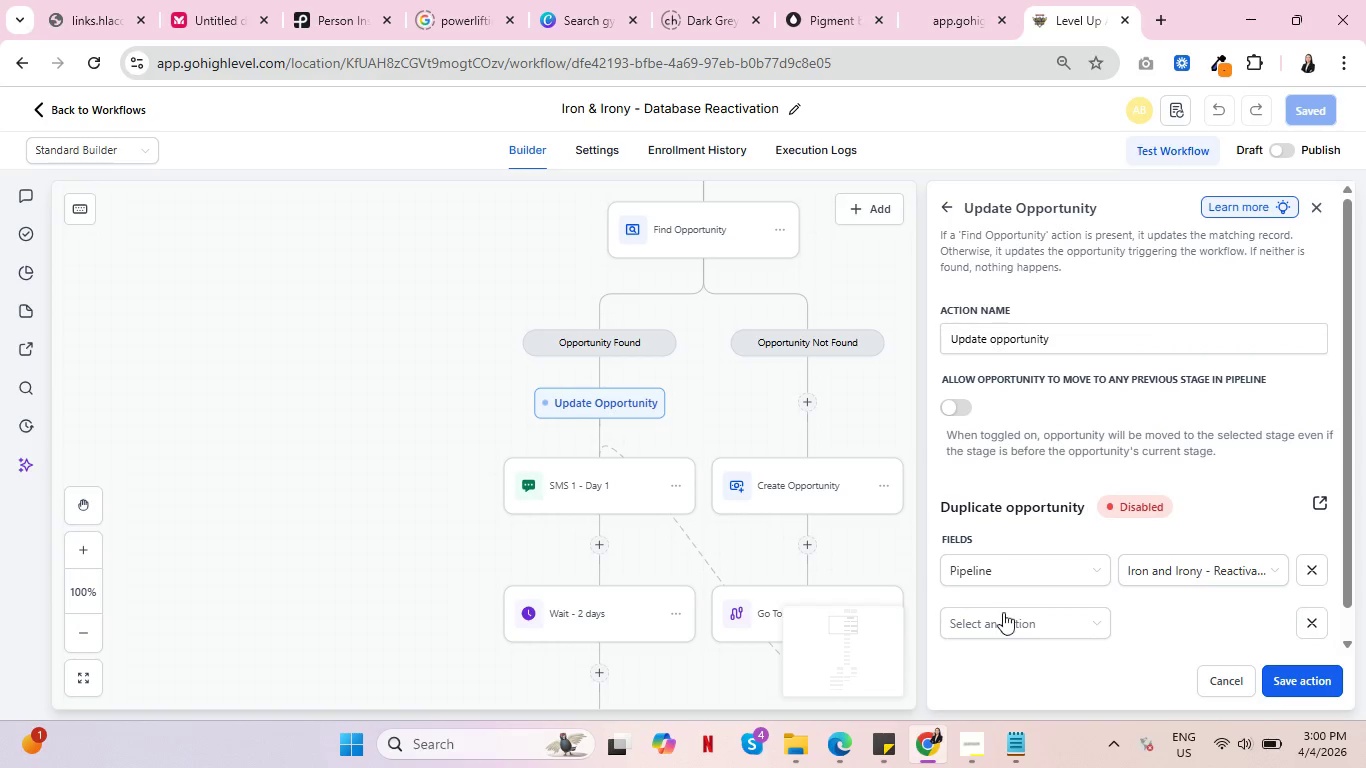 
left_click([1009, 622])
 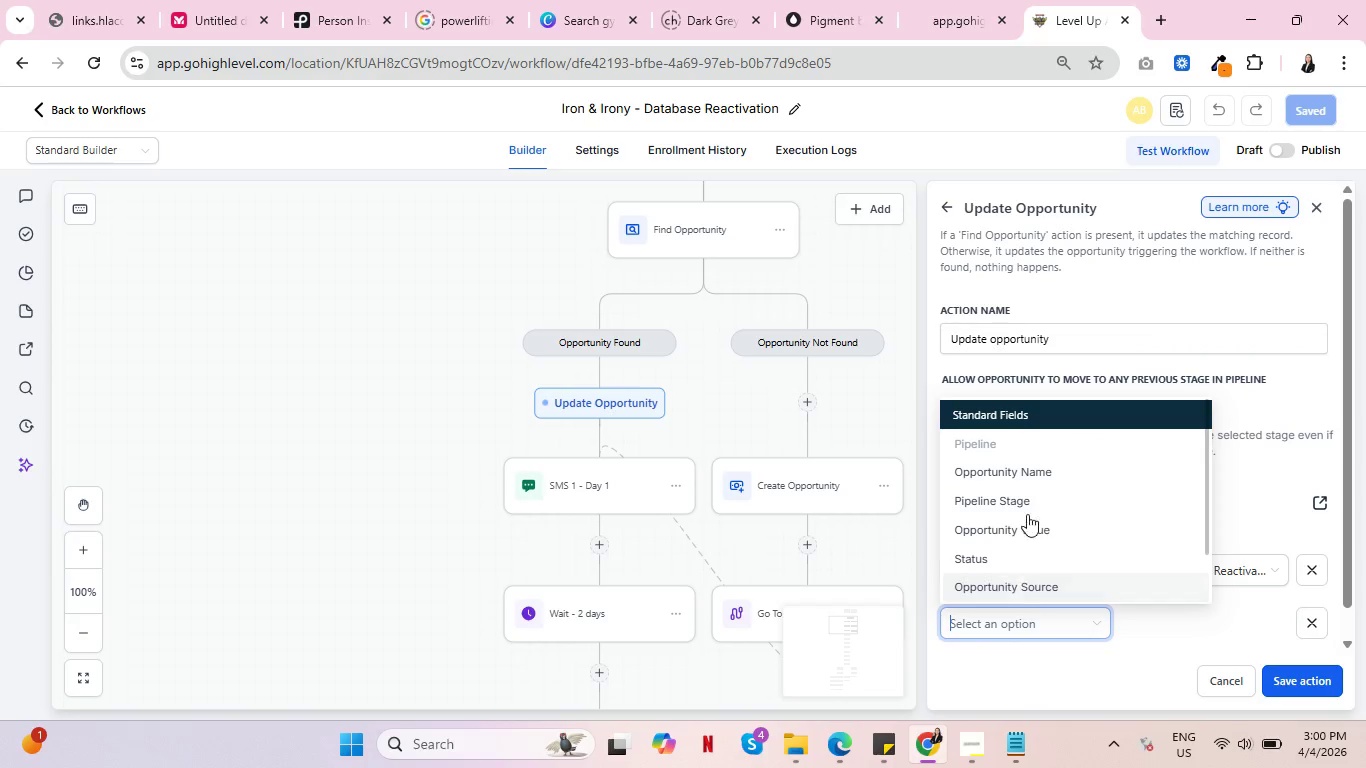 
left_click([1036, 490])
 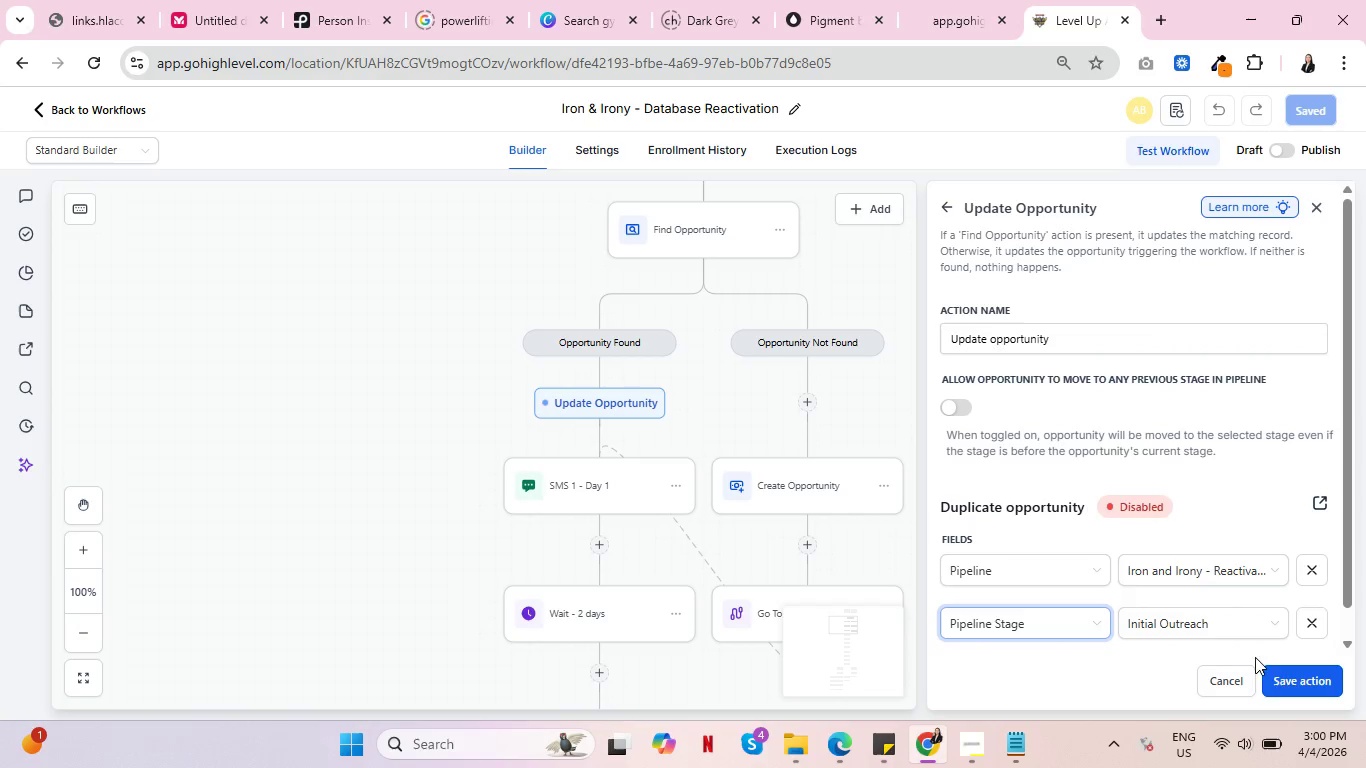 
left_click([1297, 675])
 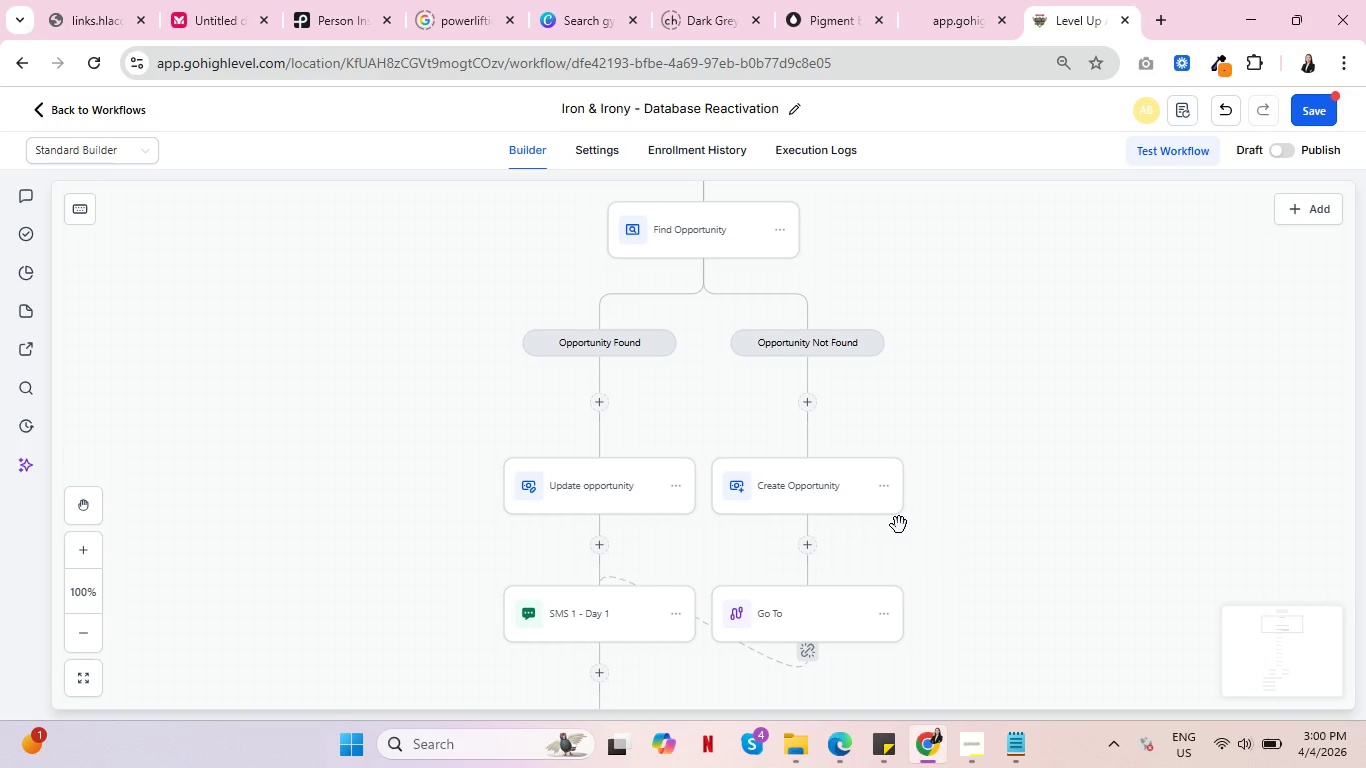 
wait(6.75)
 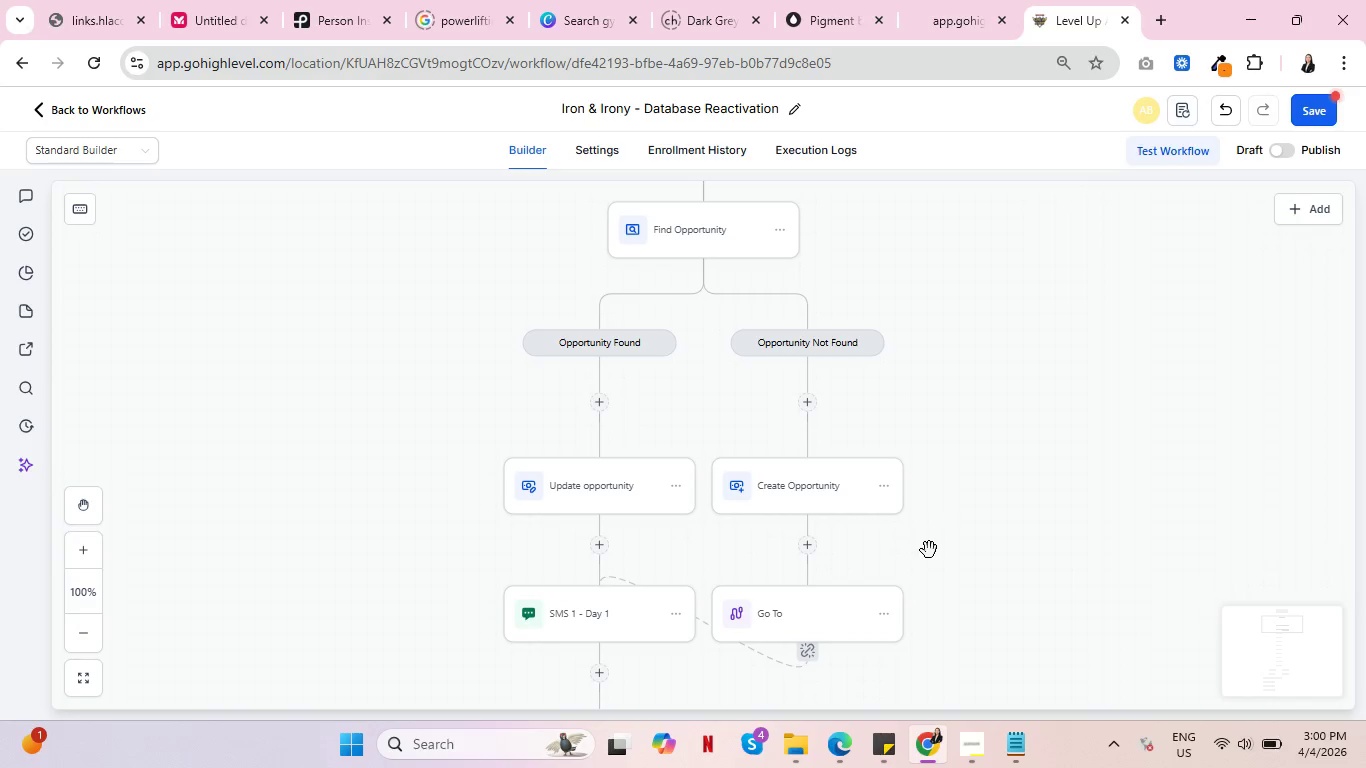 
left_click([1308, 118])
 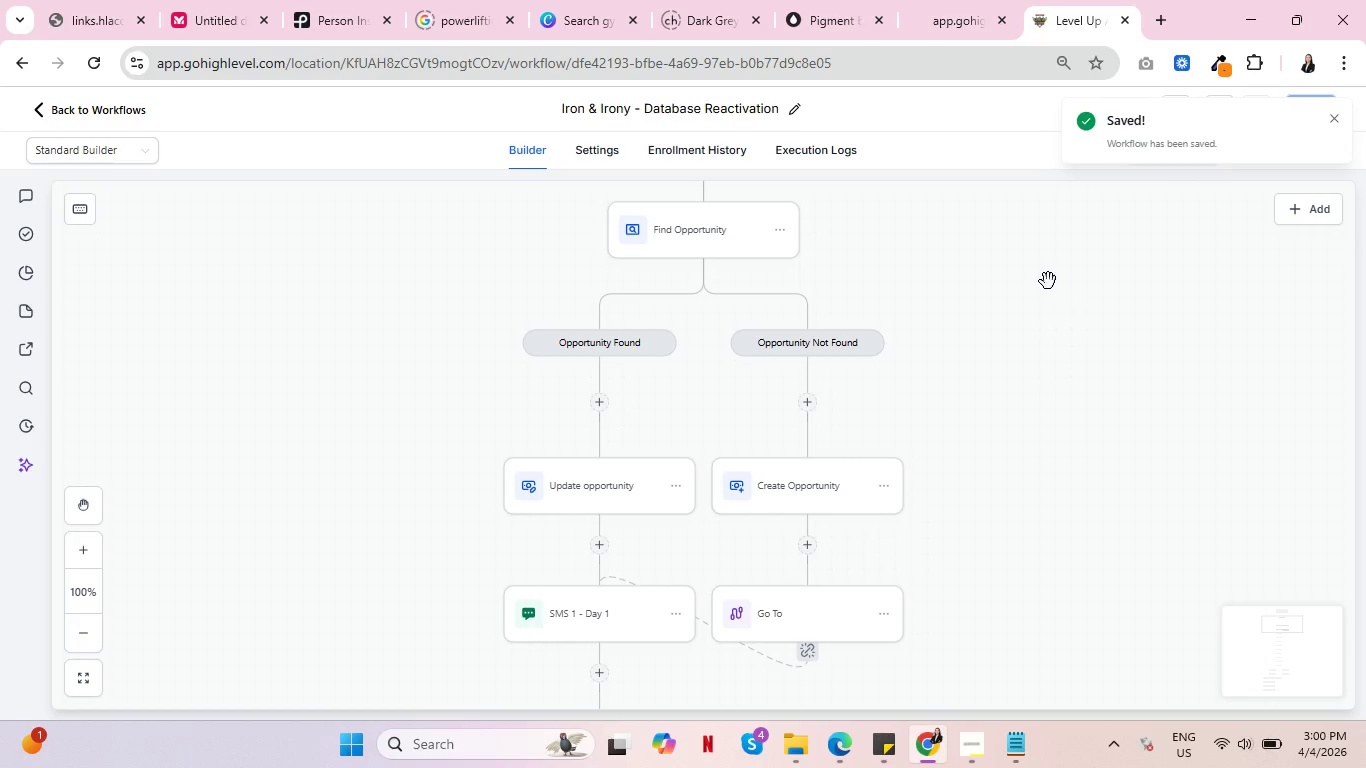 
left_click([613, 150])
 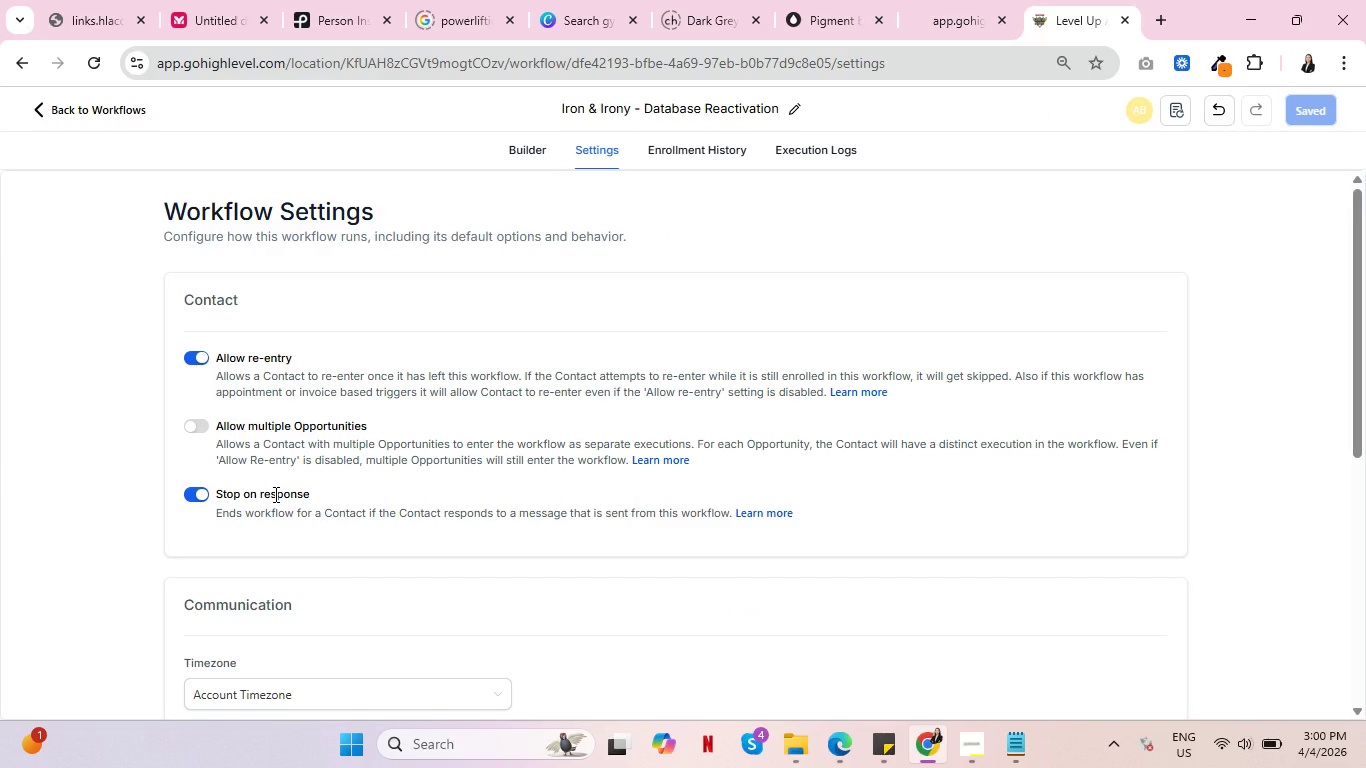 
left_click_drag(start_coordinate=[274, 494], to_coordinate=[223, 496])
 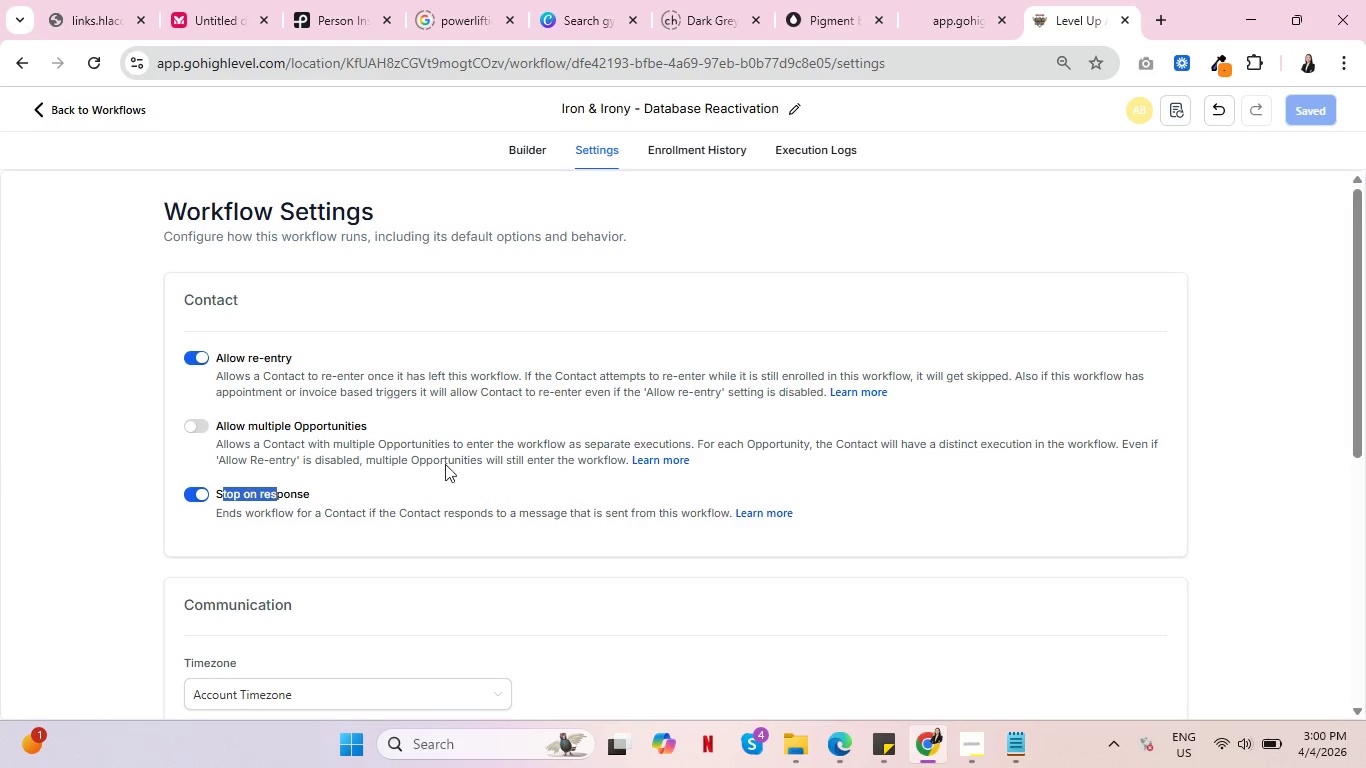 
left_click([526, 147])
 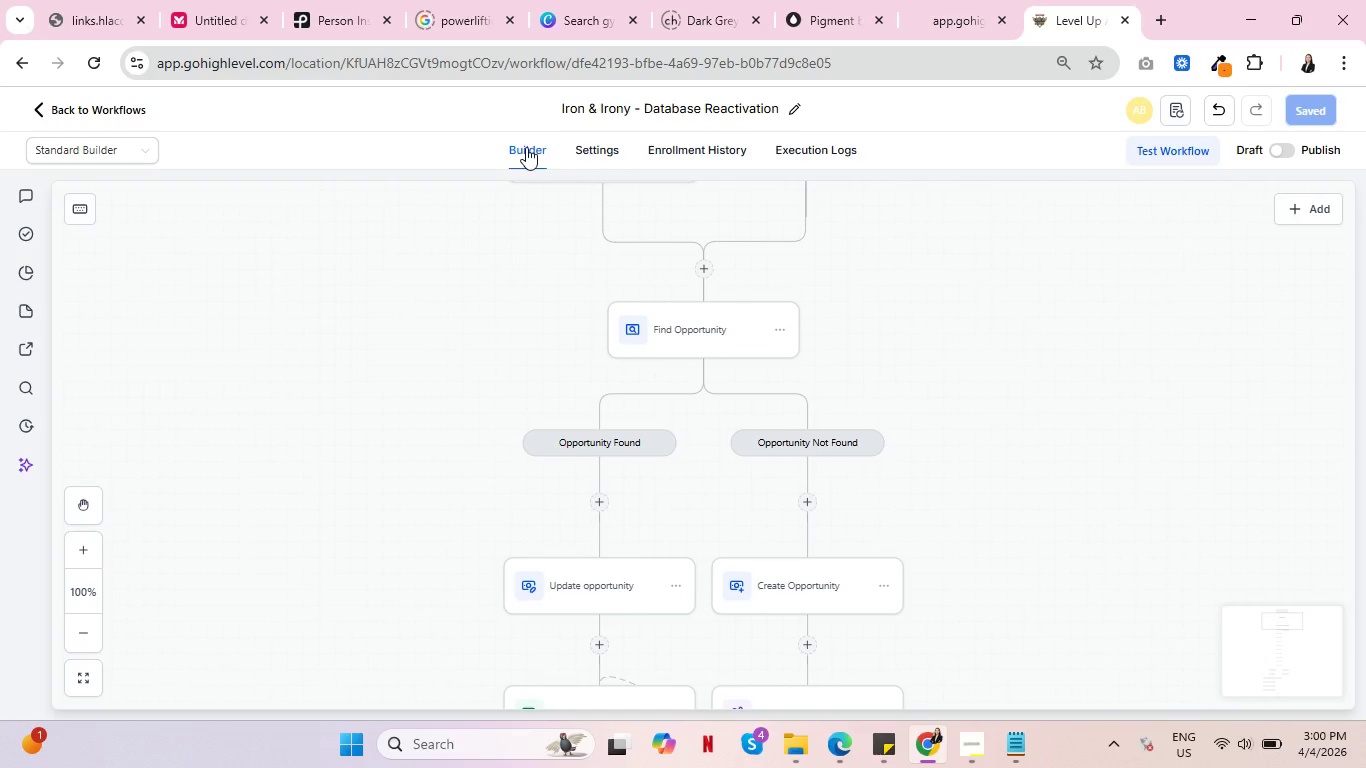 
scroll: coordinate [816, 445], scroll_direction: up, amount: 4.0
 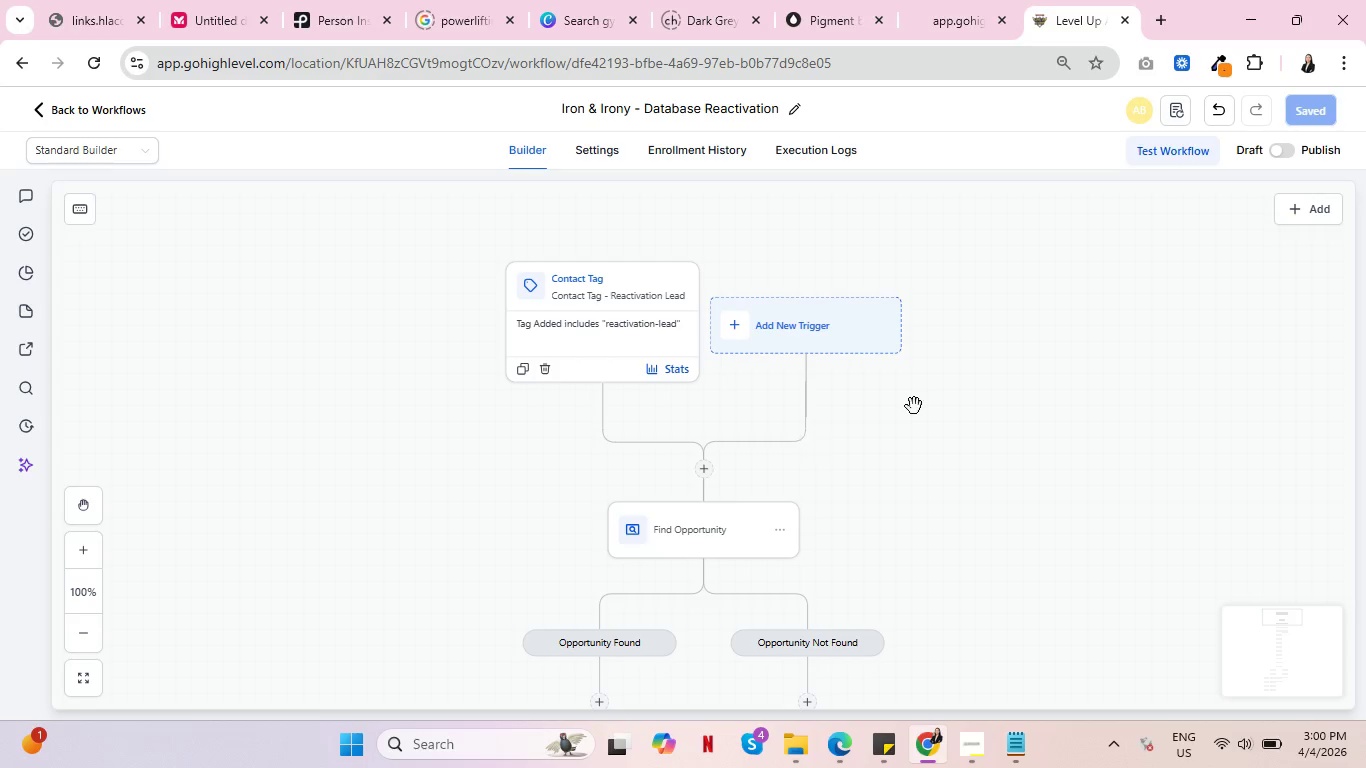 
wait(6.27)
 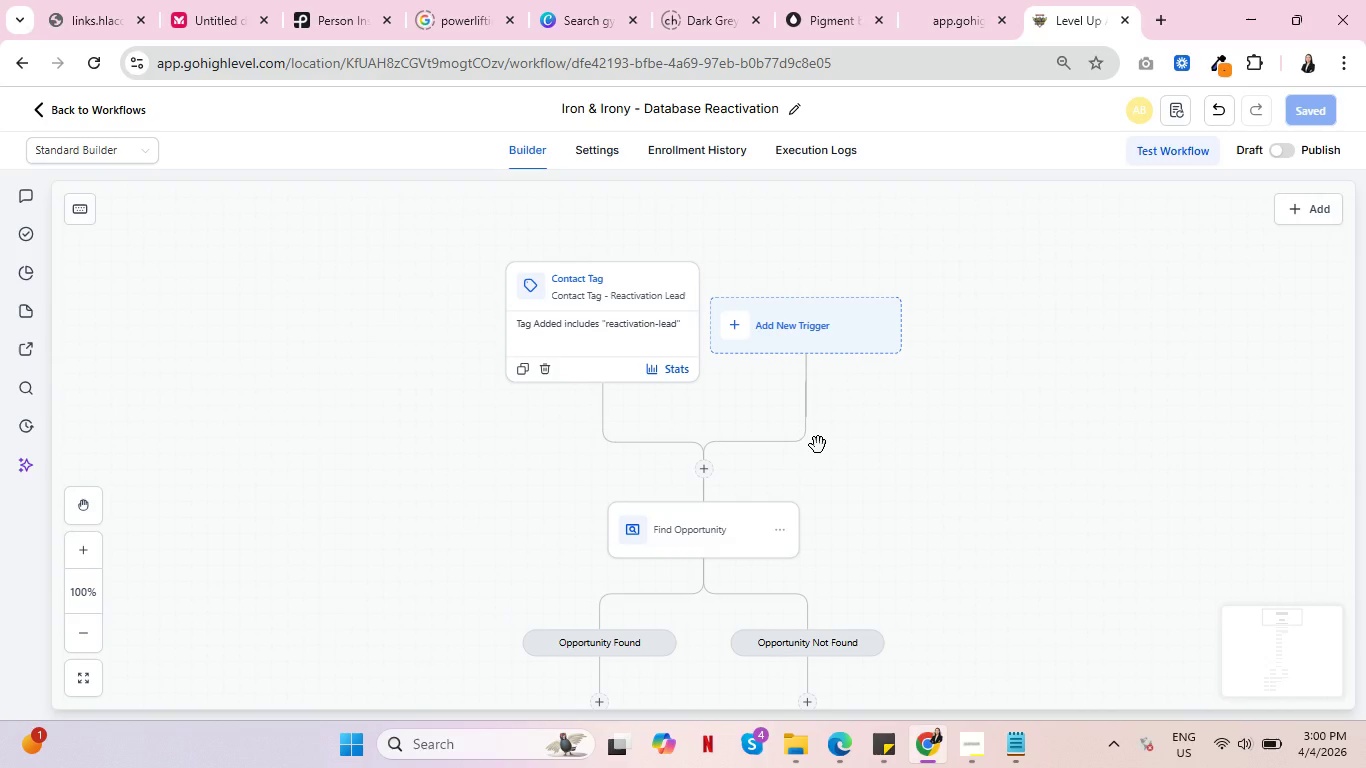 
left_click([1287, 147])
 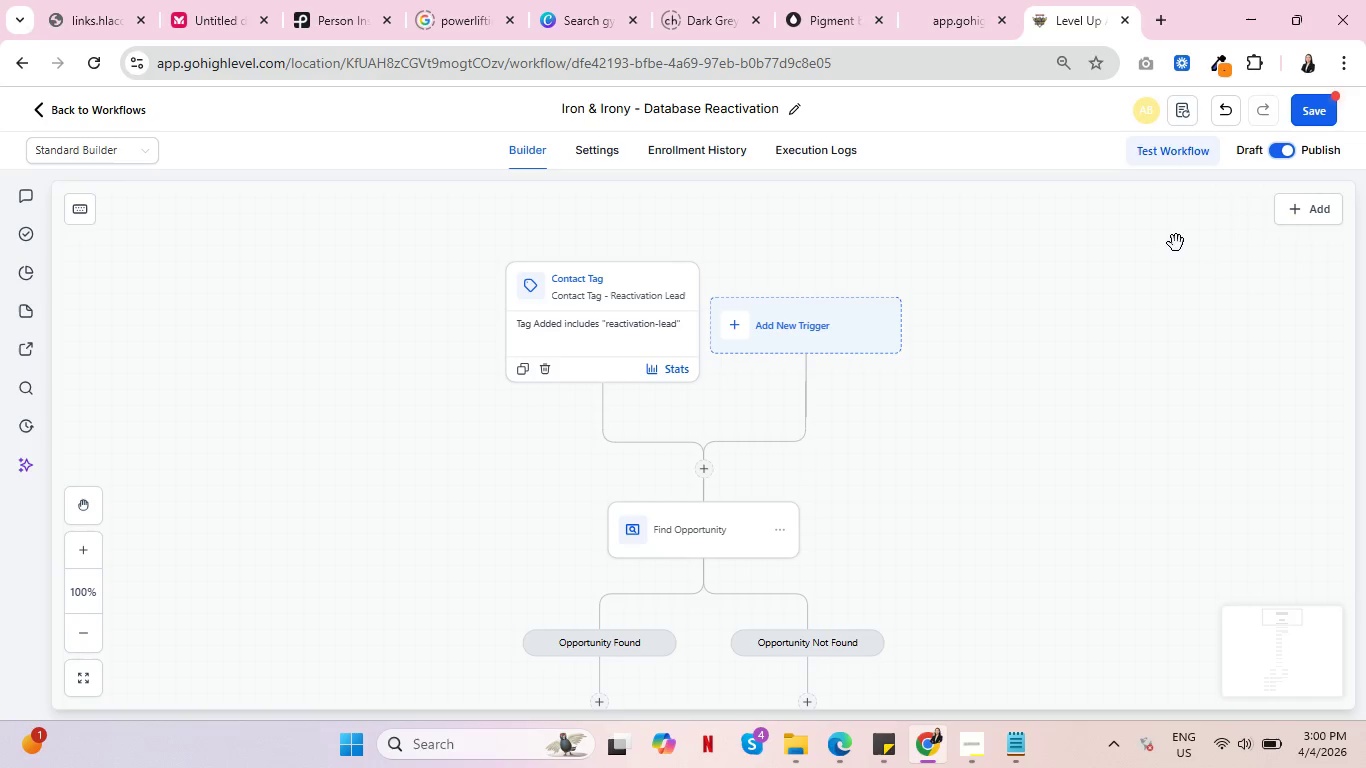 
left_click([1316, 138])
 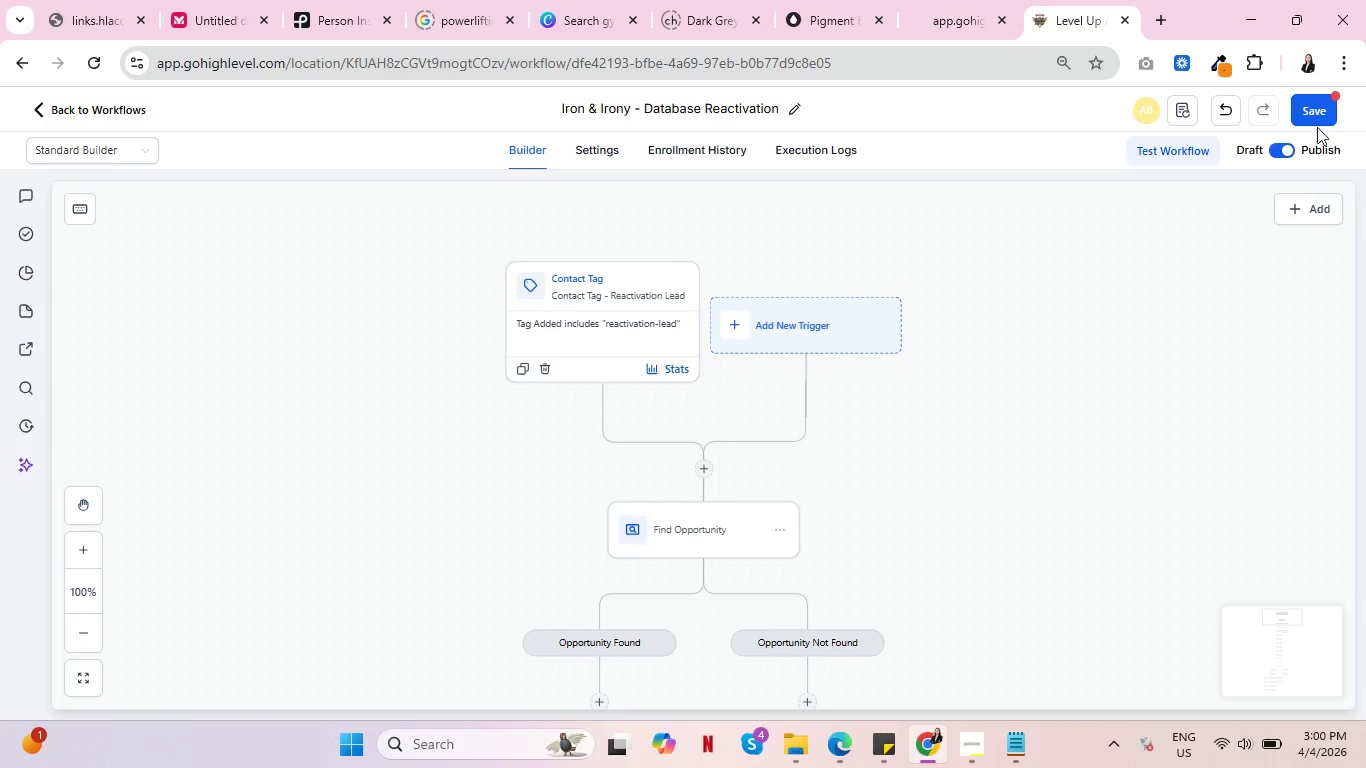 
left_click([1322, 113])
 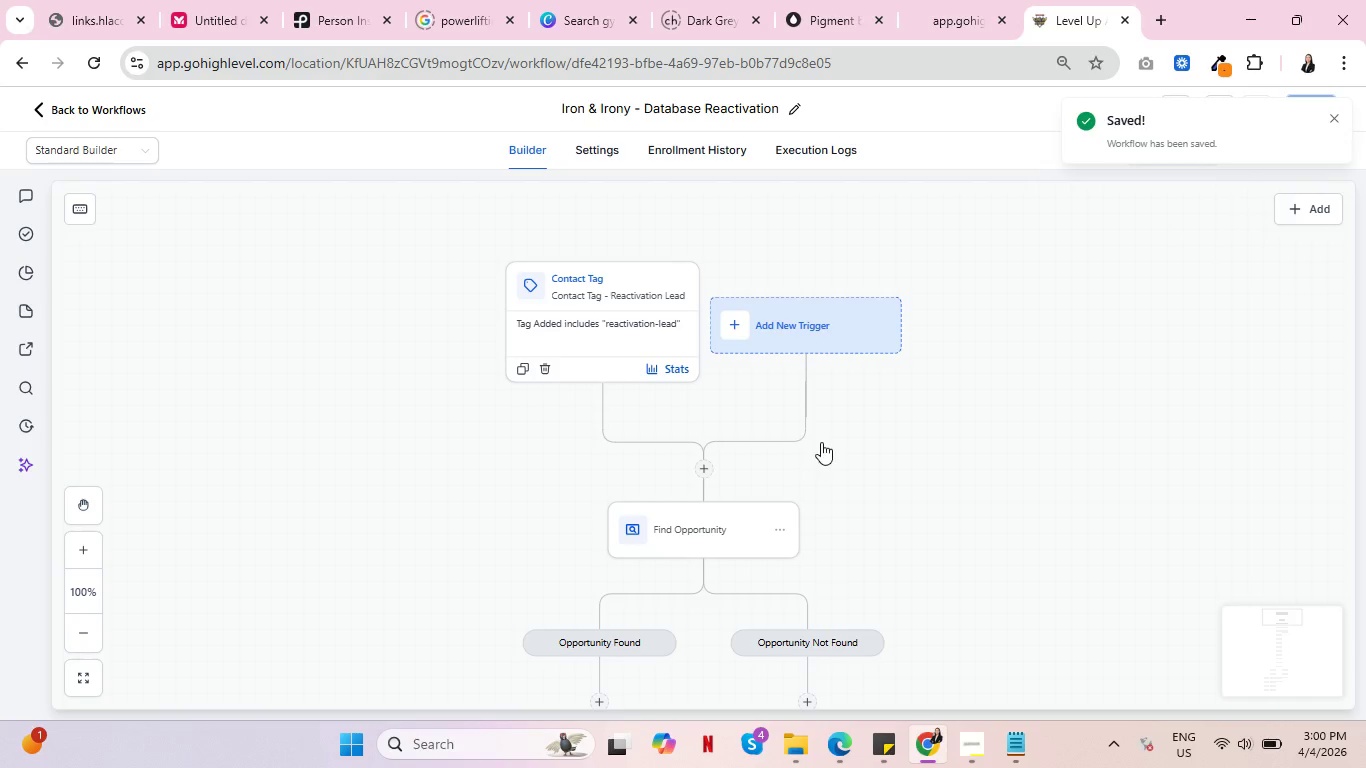 
left_click([978, 761])